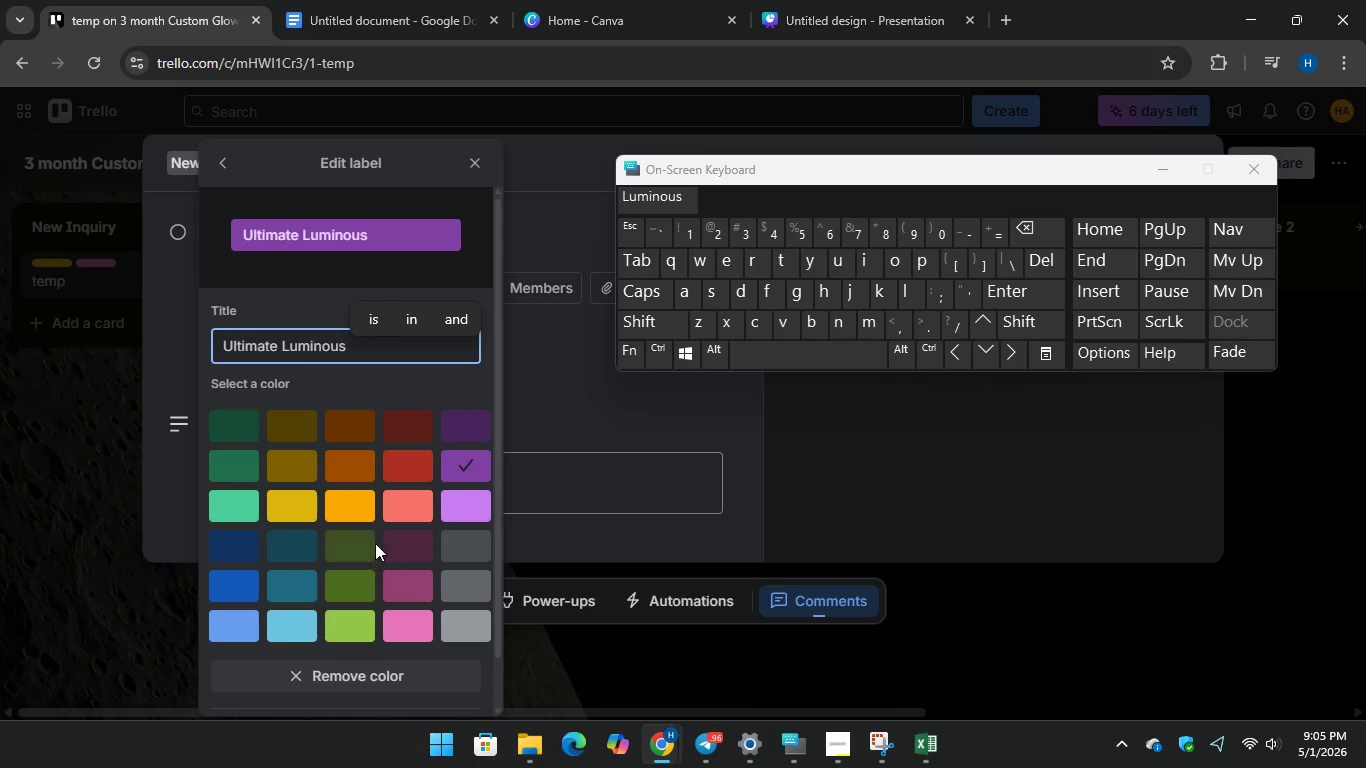 
scroll: coordinate [375, 543], scroll_direction: down, amount: 2.0
 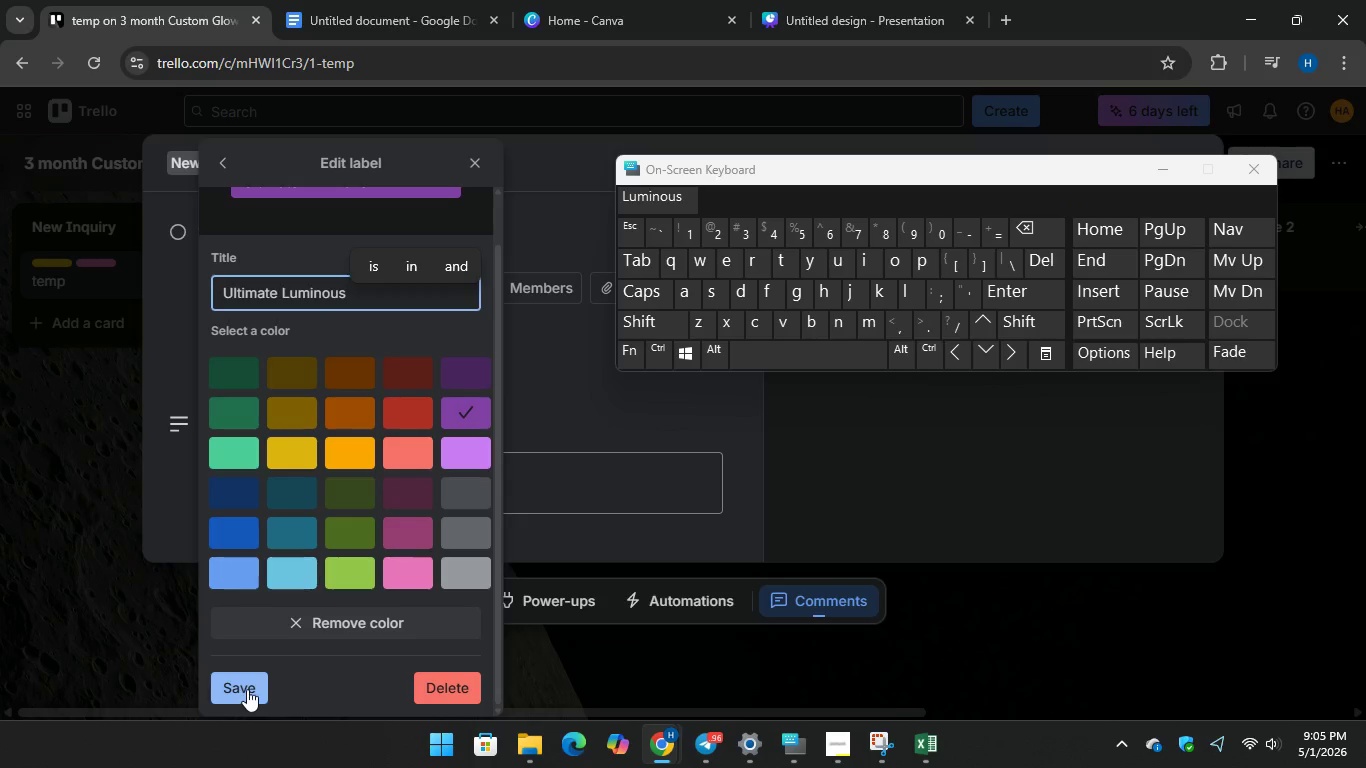 
left_click([247, 689])
 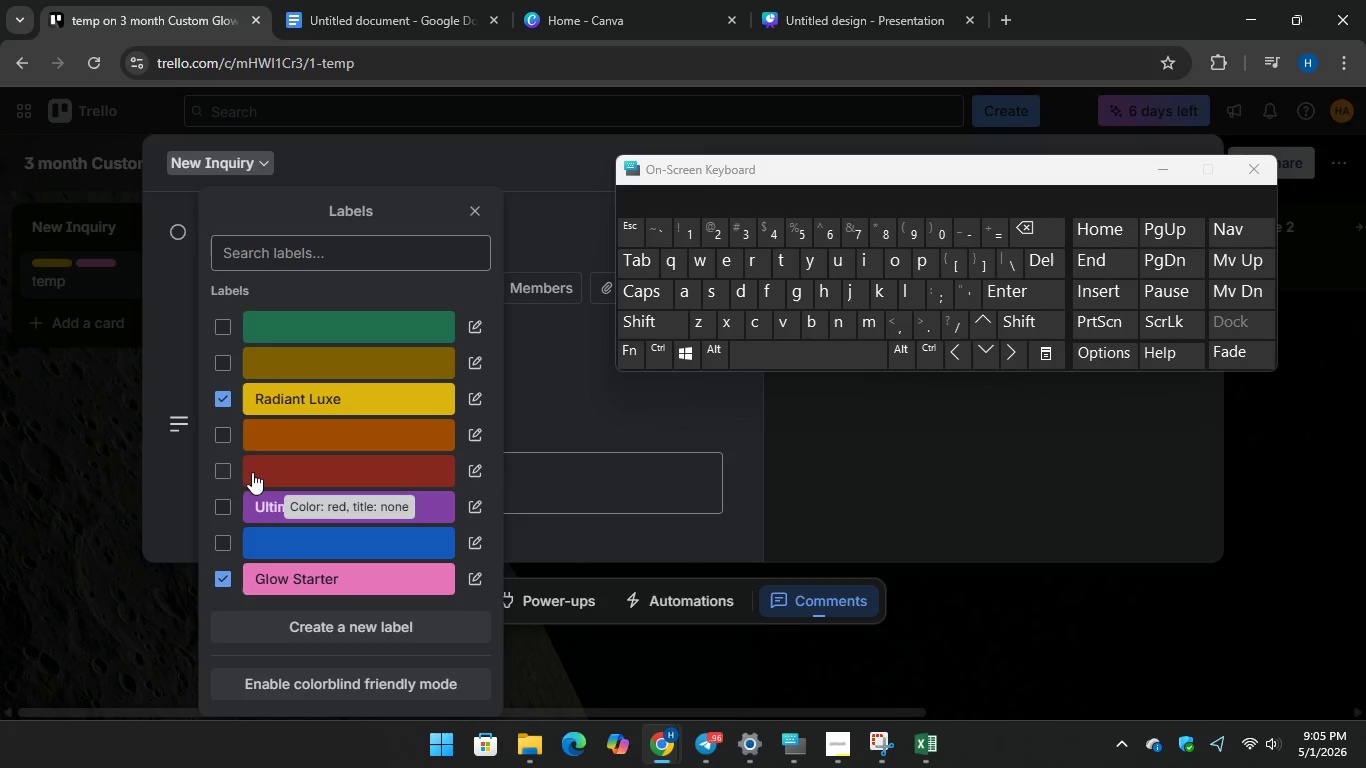 
wait(8.86)
 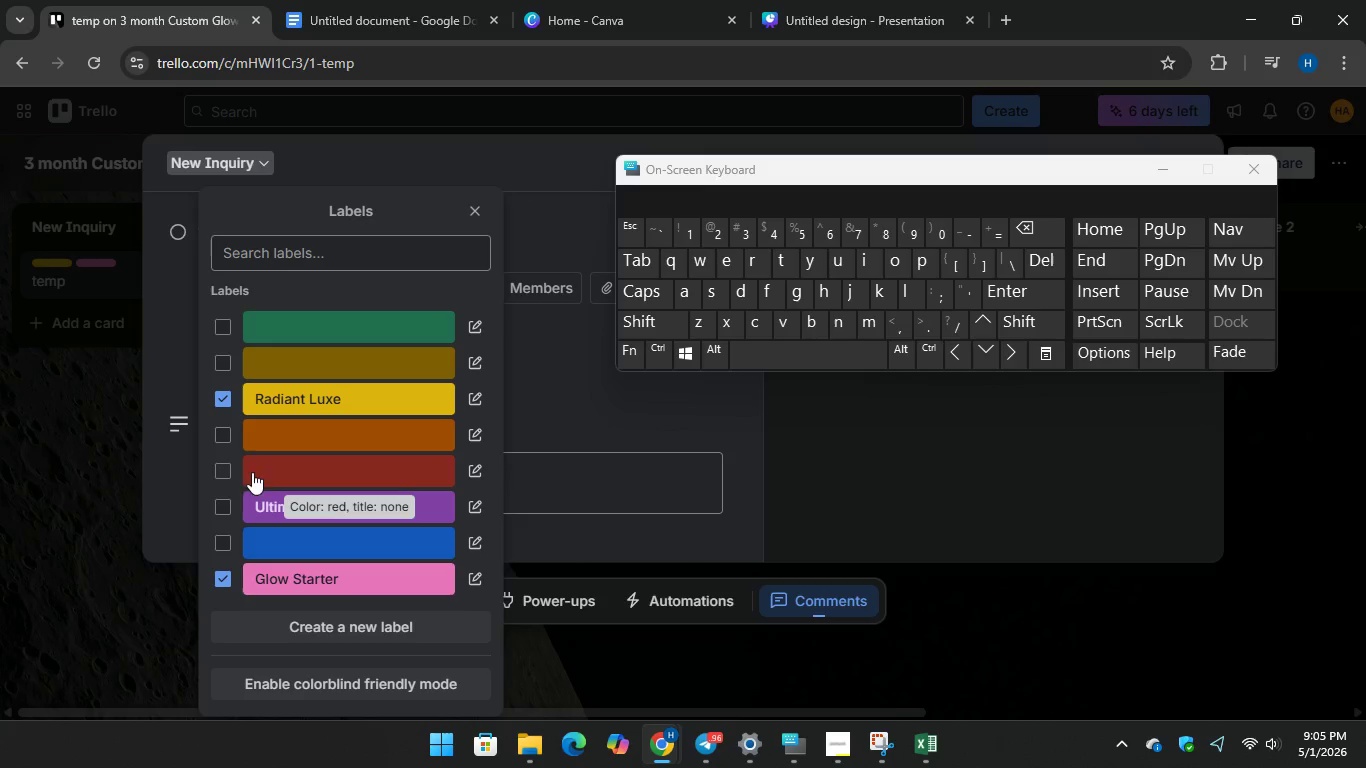 
left_click([223, 508])
 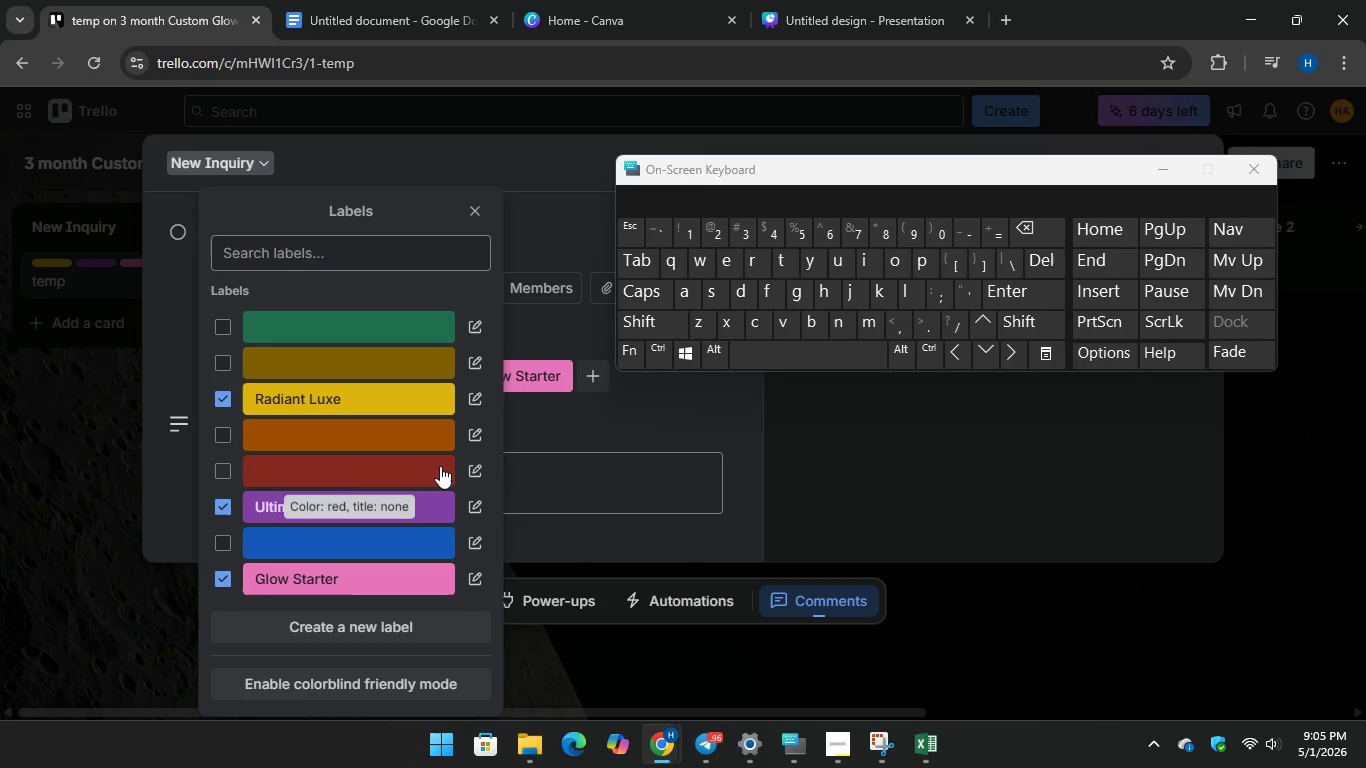 
left_click([399, 466])
 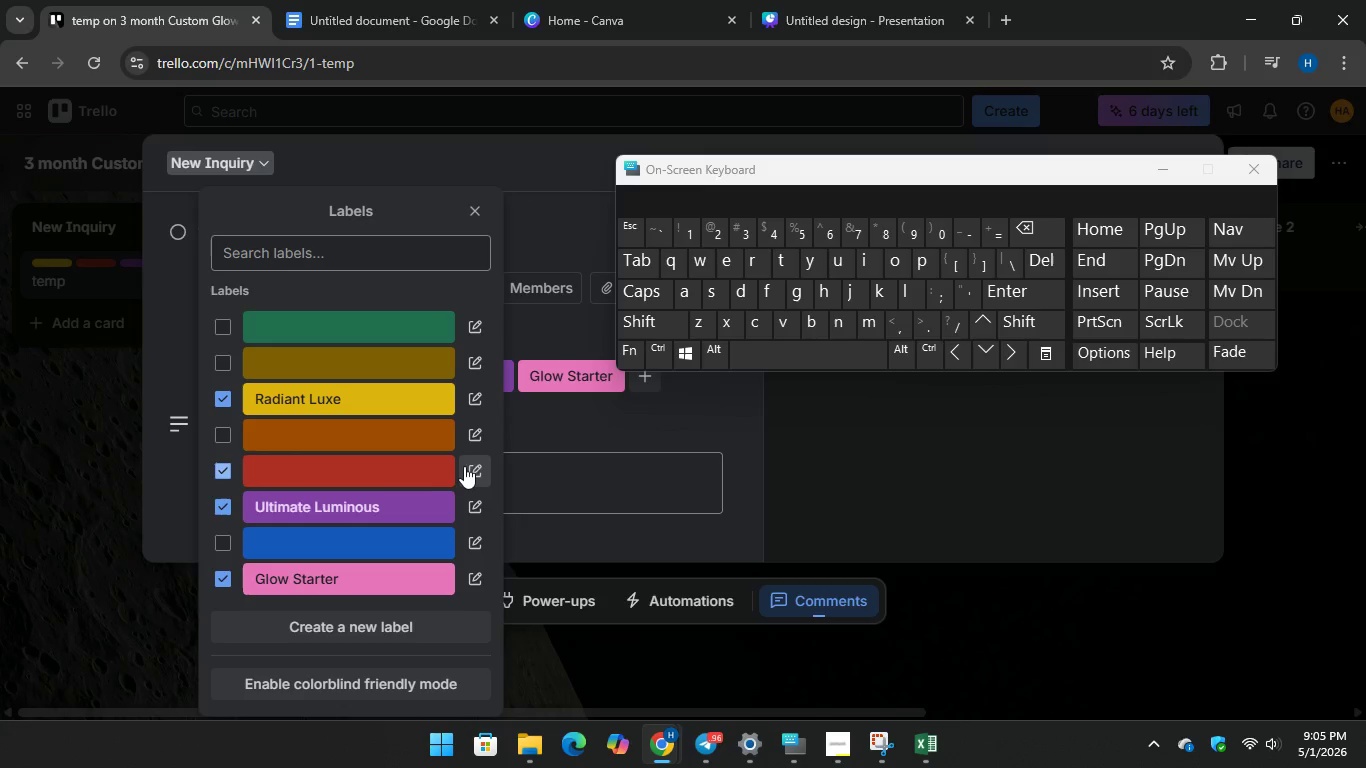 
left_click([469, 467])
 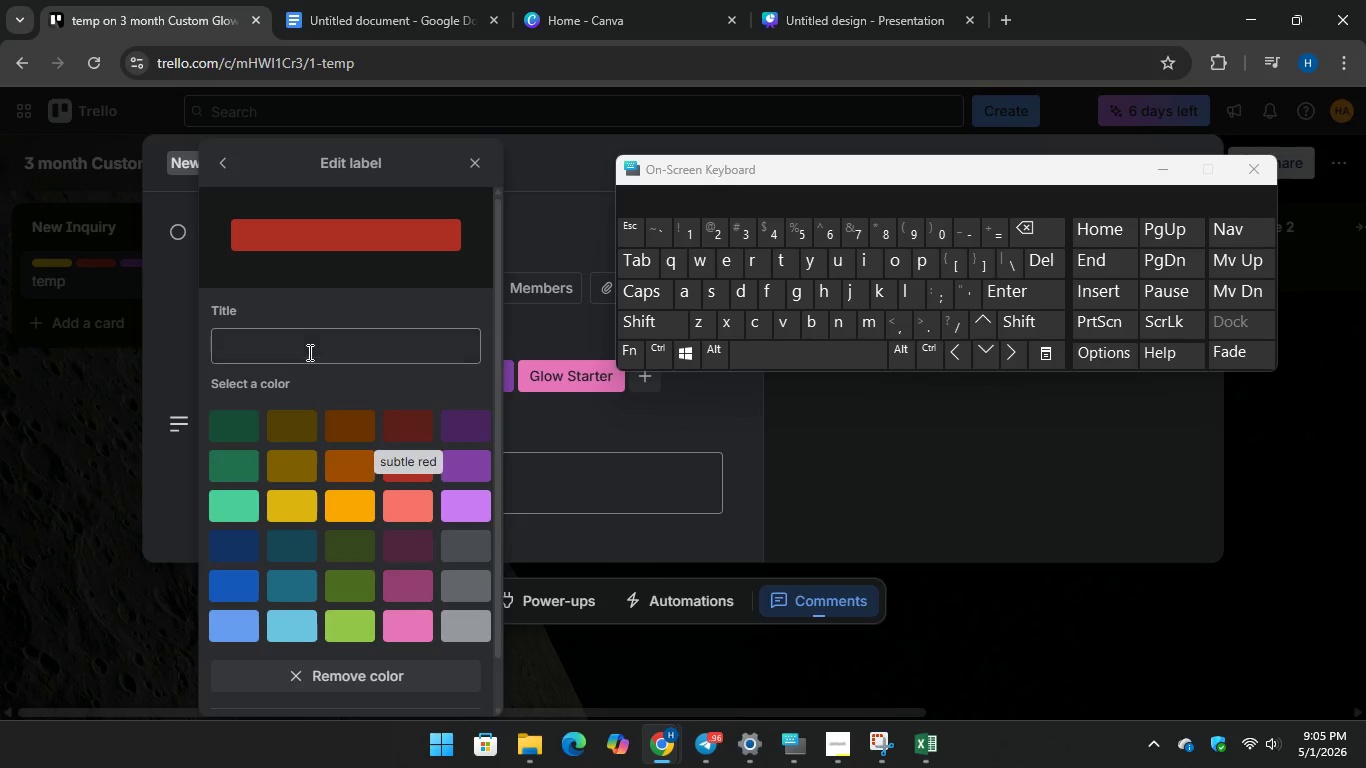 
left_click([308, 343])
 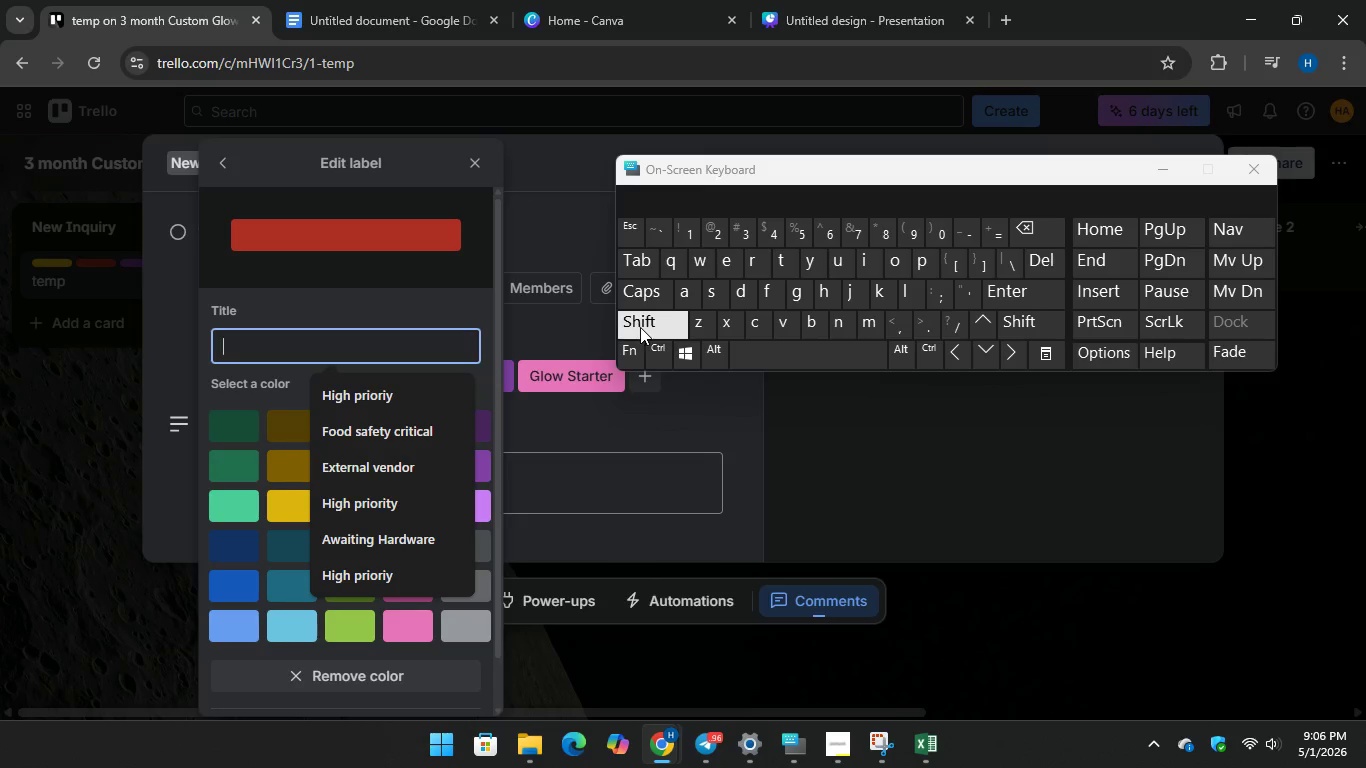 
type(Urgent )
 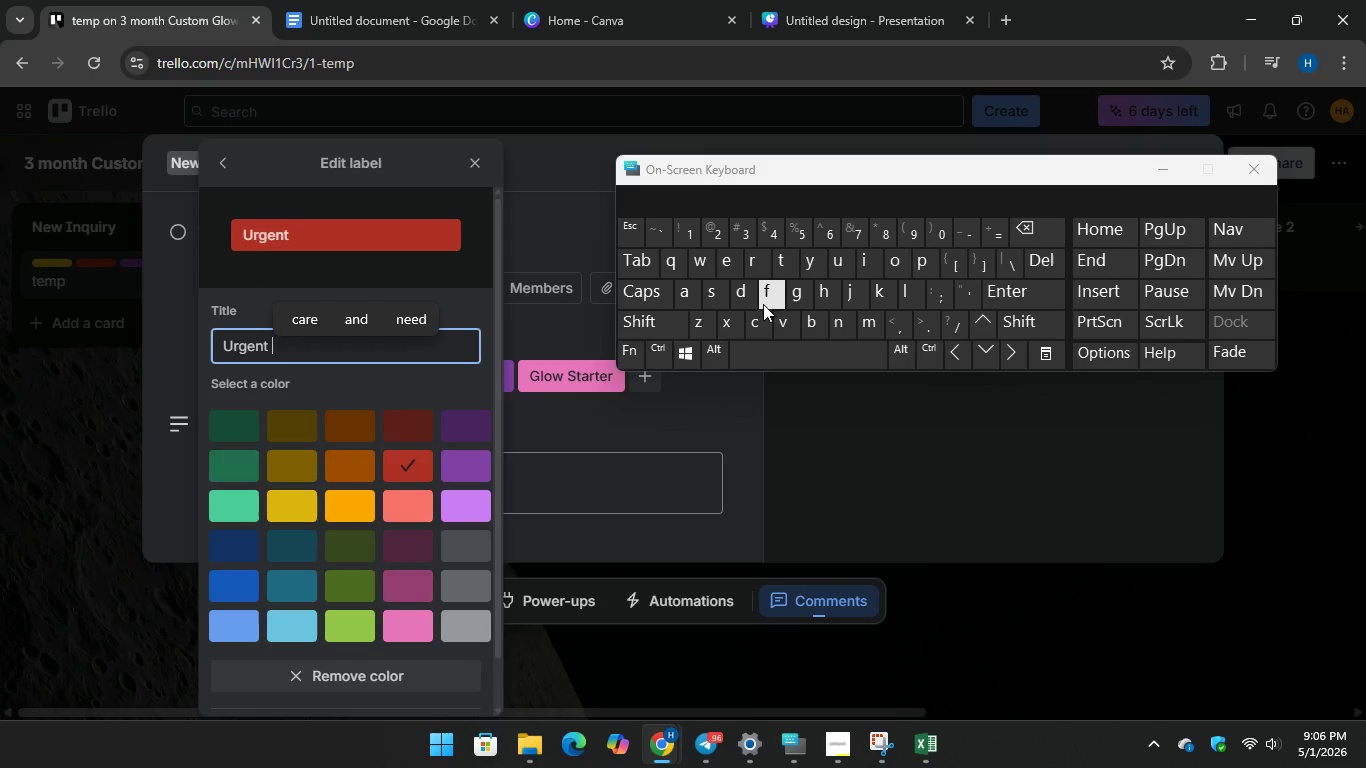 
type(follo)
 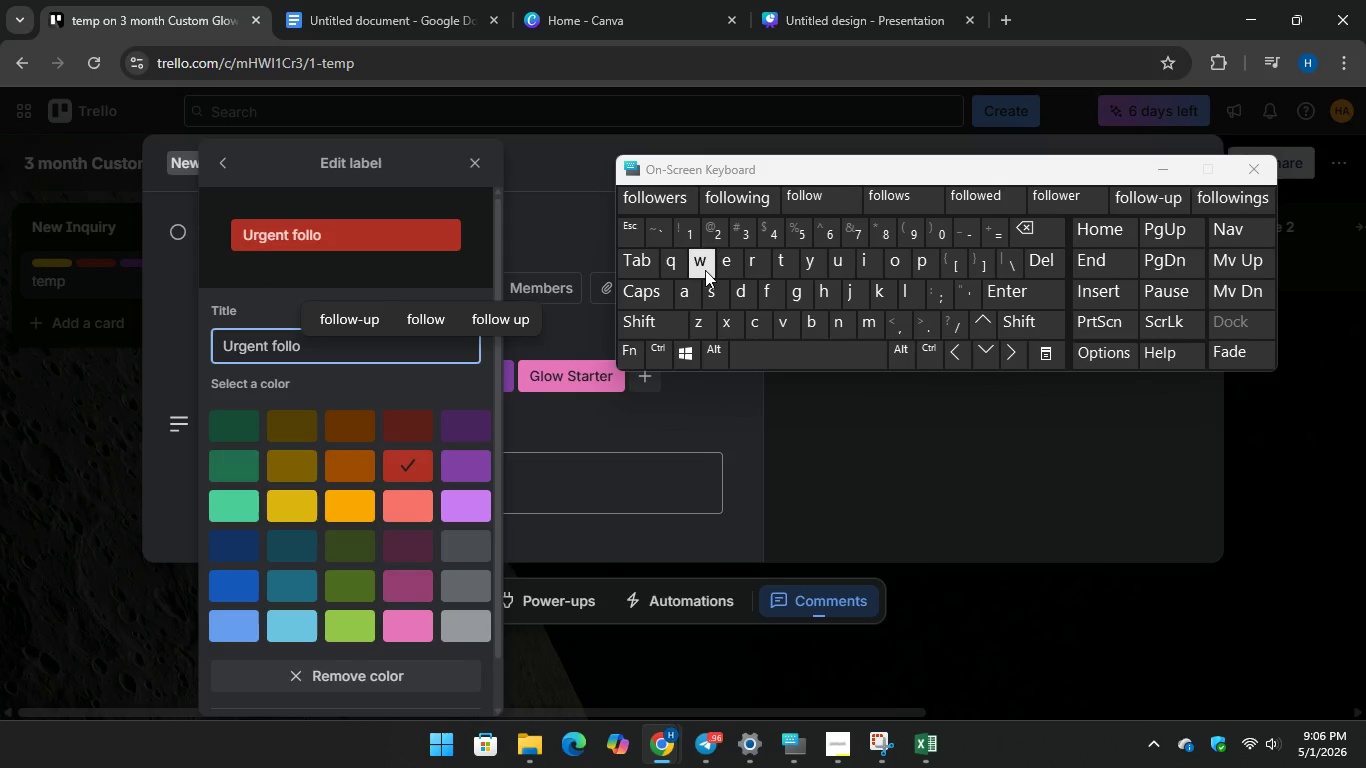 
type(w-up)
 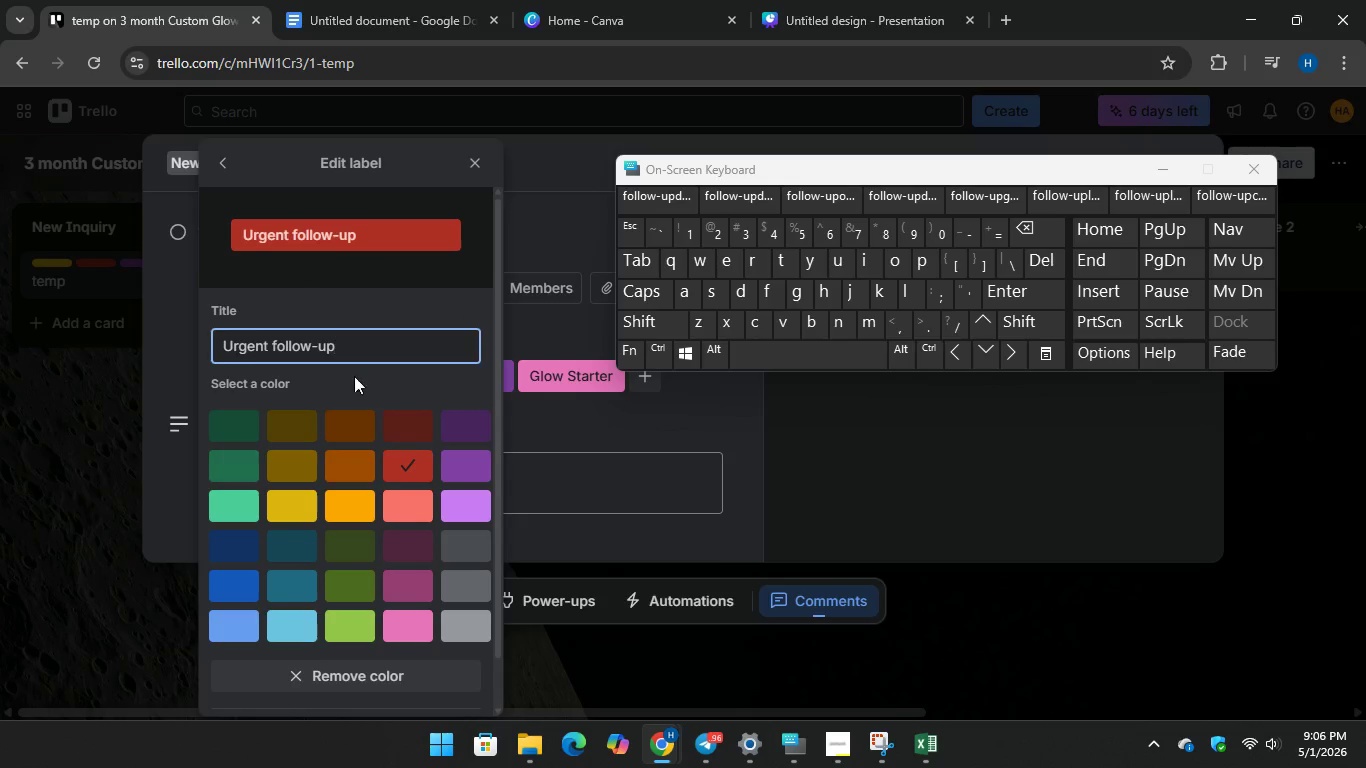 
scroll: coordinate [356, 377], scroll_direction: down, amount: 4.0
 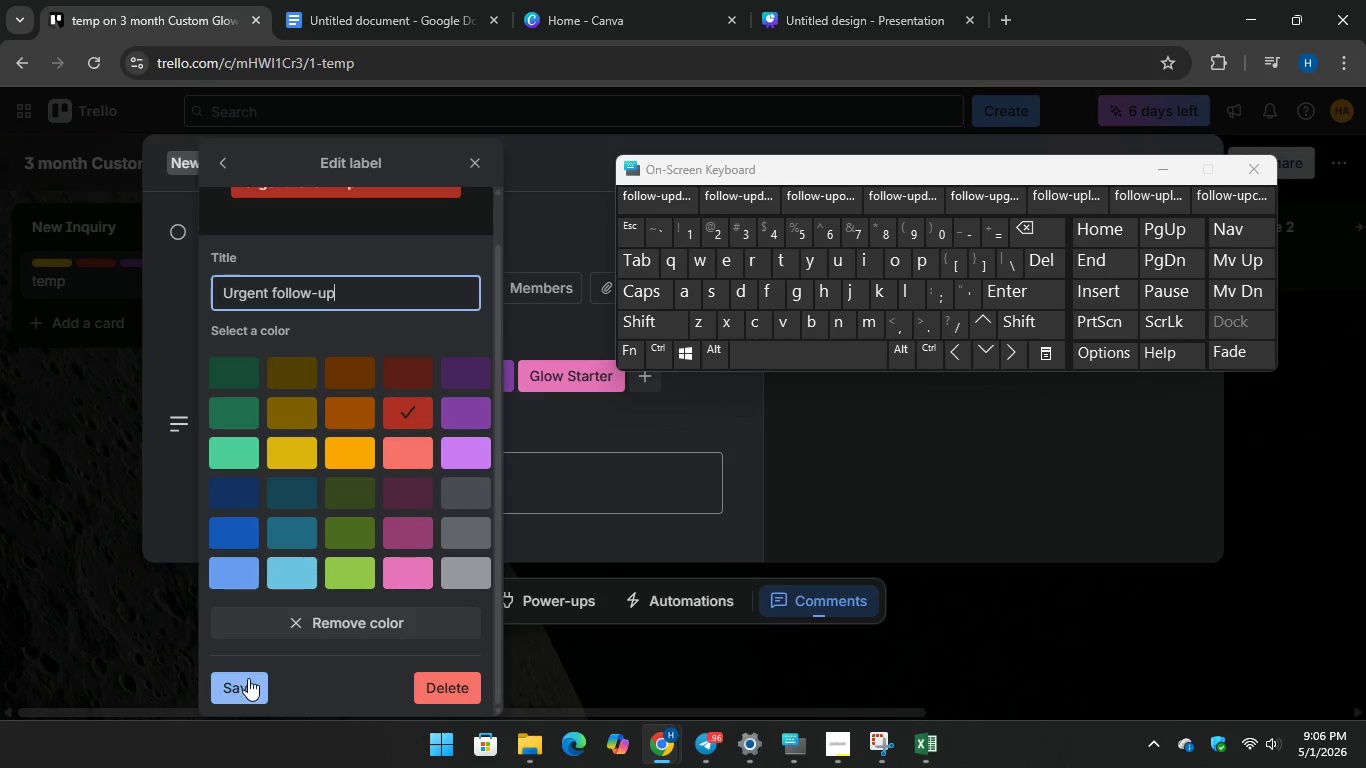 
left_click([248, 678])
 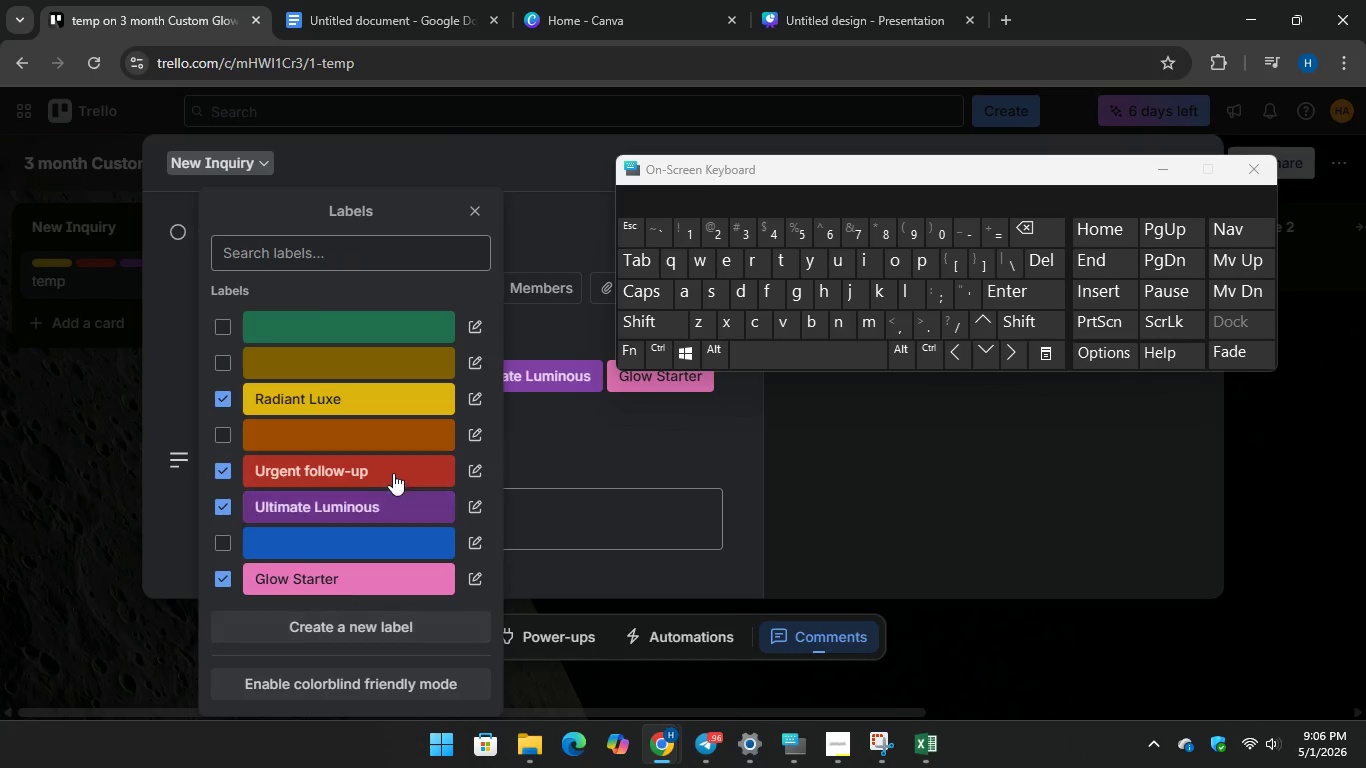 
scroll: coordinate [398, 458], scroll_direction: down, amount: 3.0
 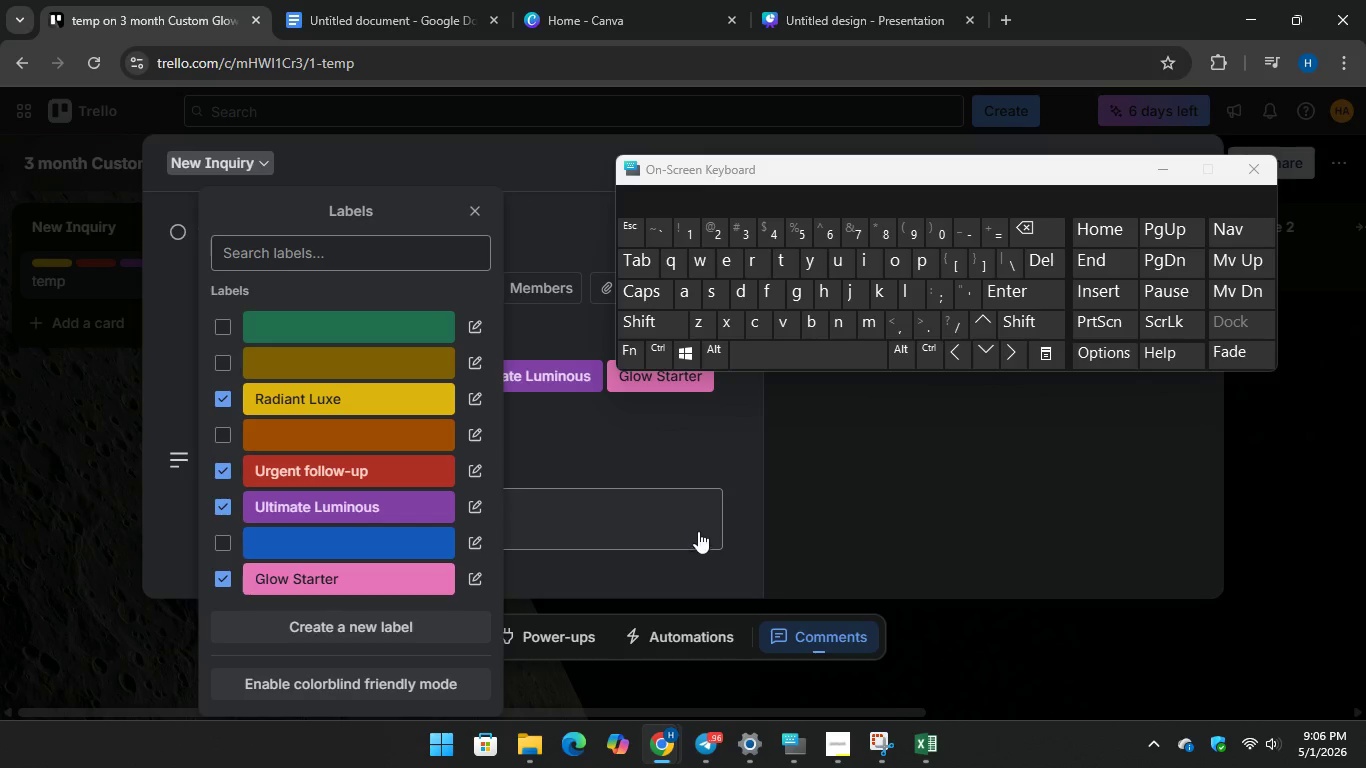 
left_click([735, 533])
 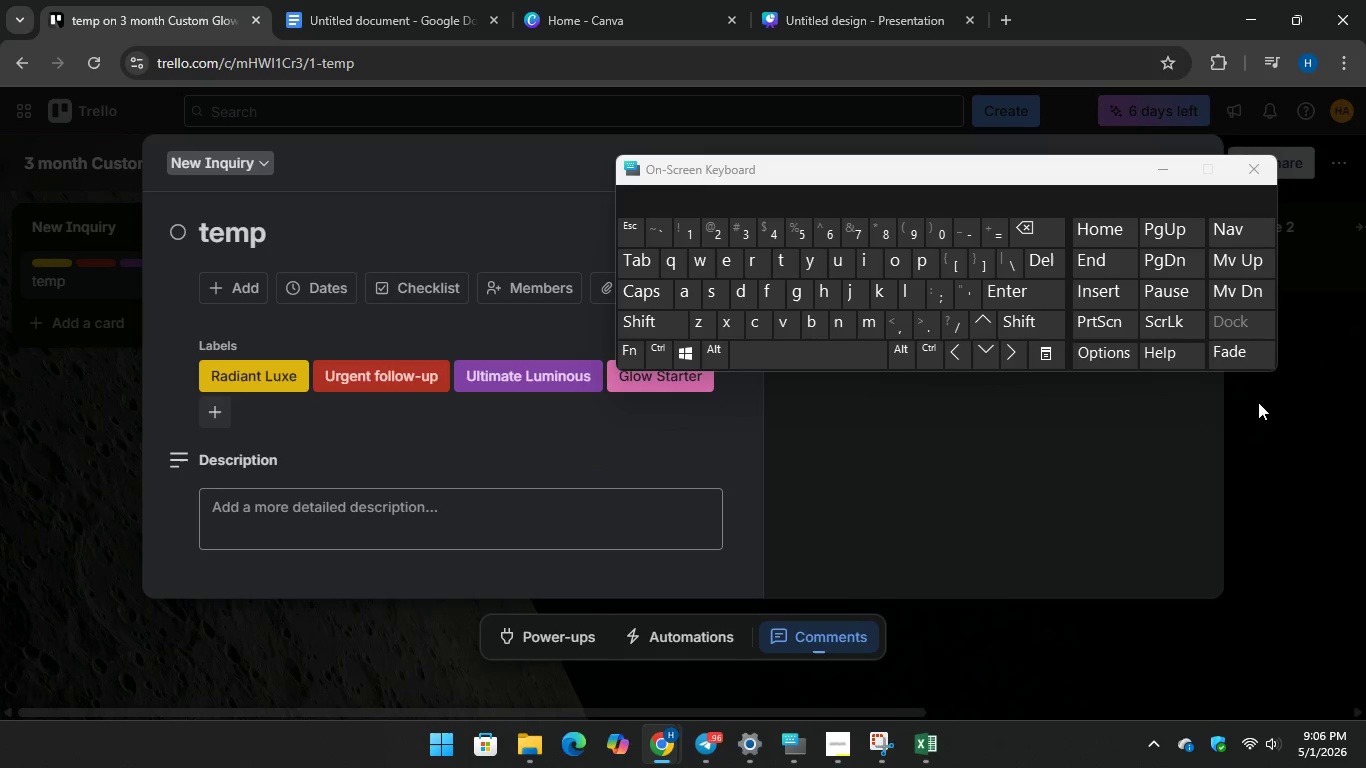 
left_click([1294, 450])
 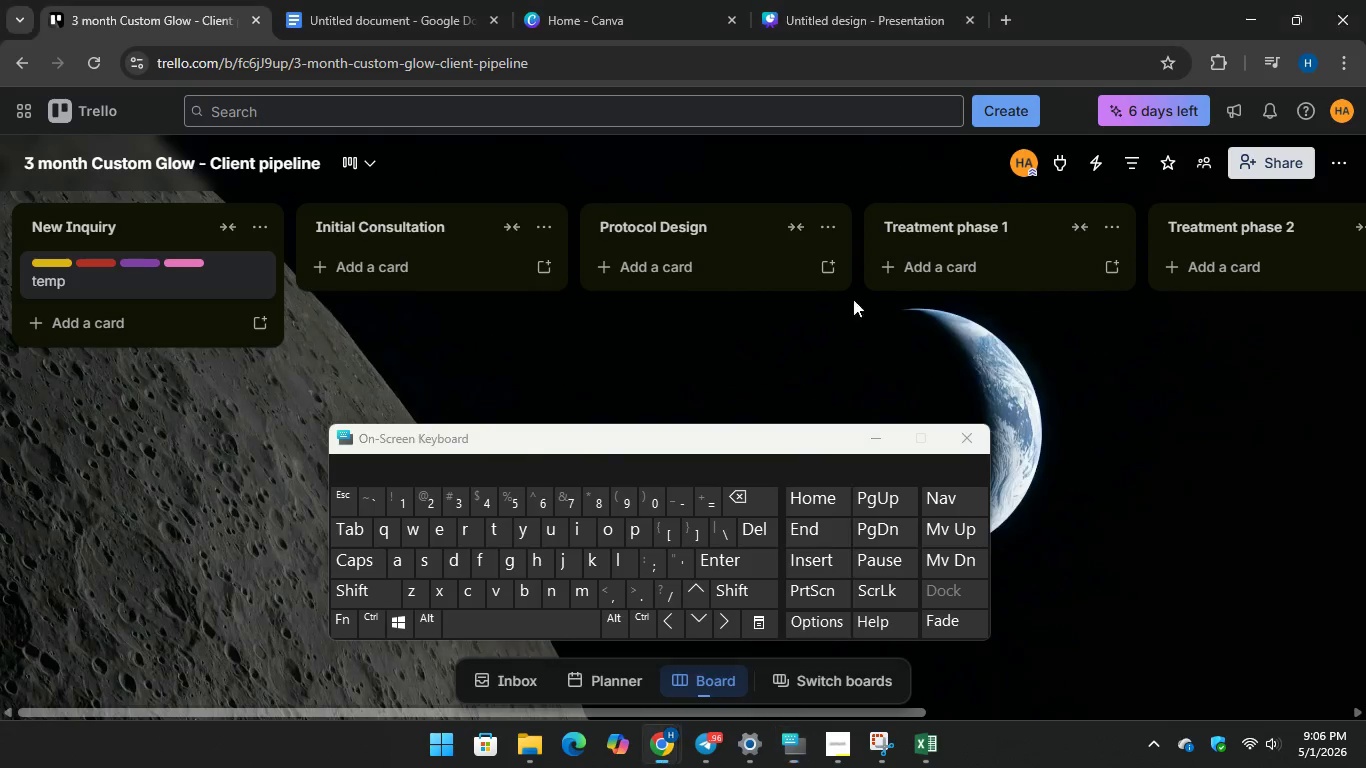 
left_click([1052, 166])
 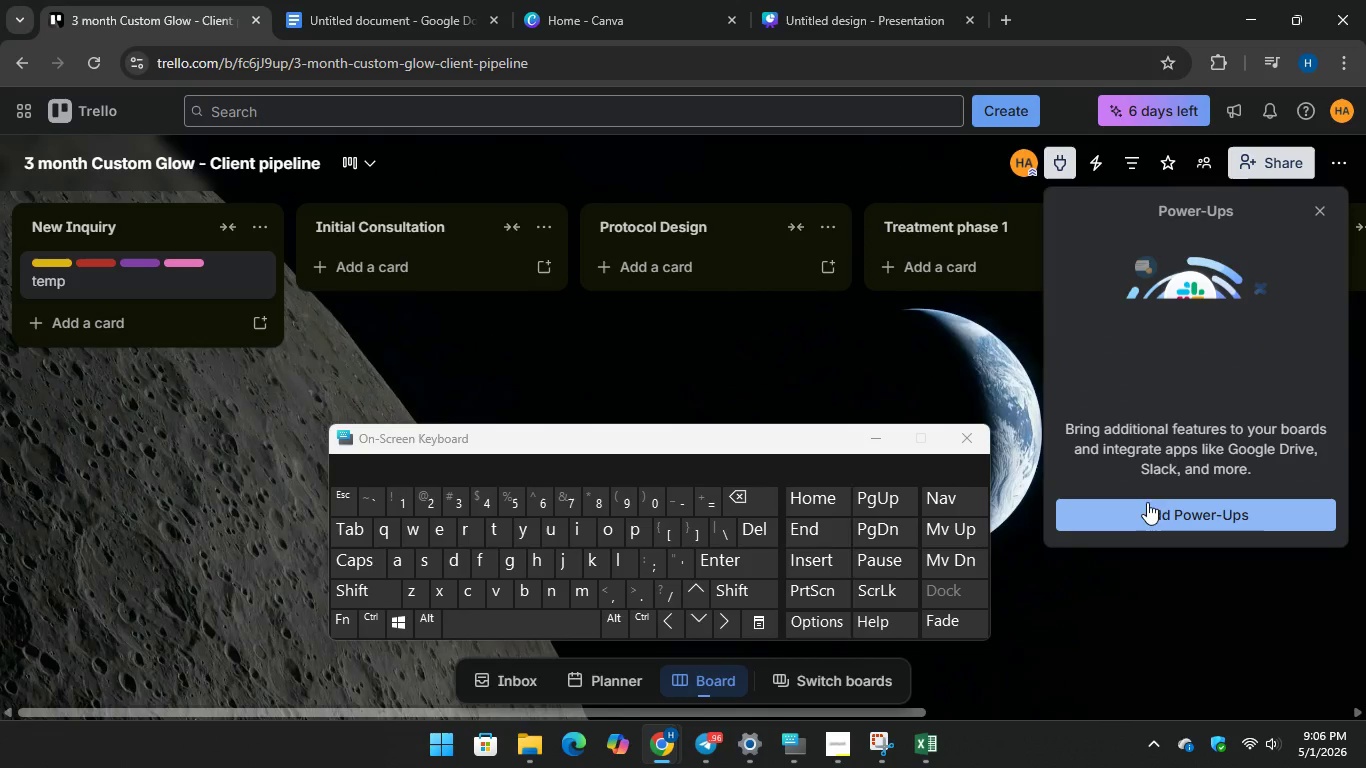 
left_click([1132, 512])
 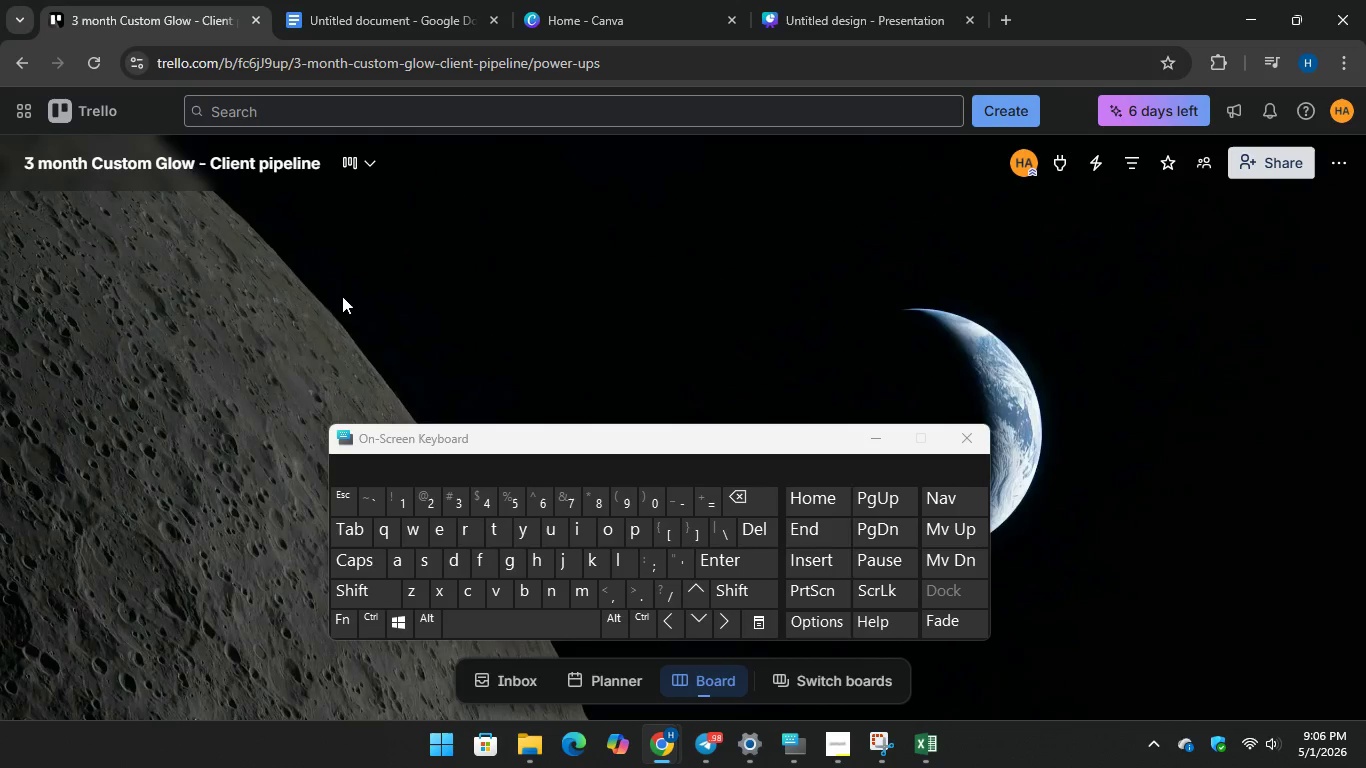 
mouse_move([593, 283])
 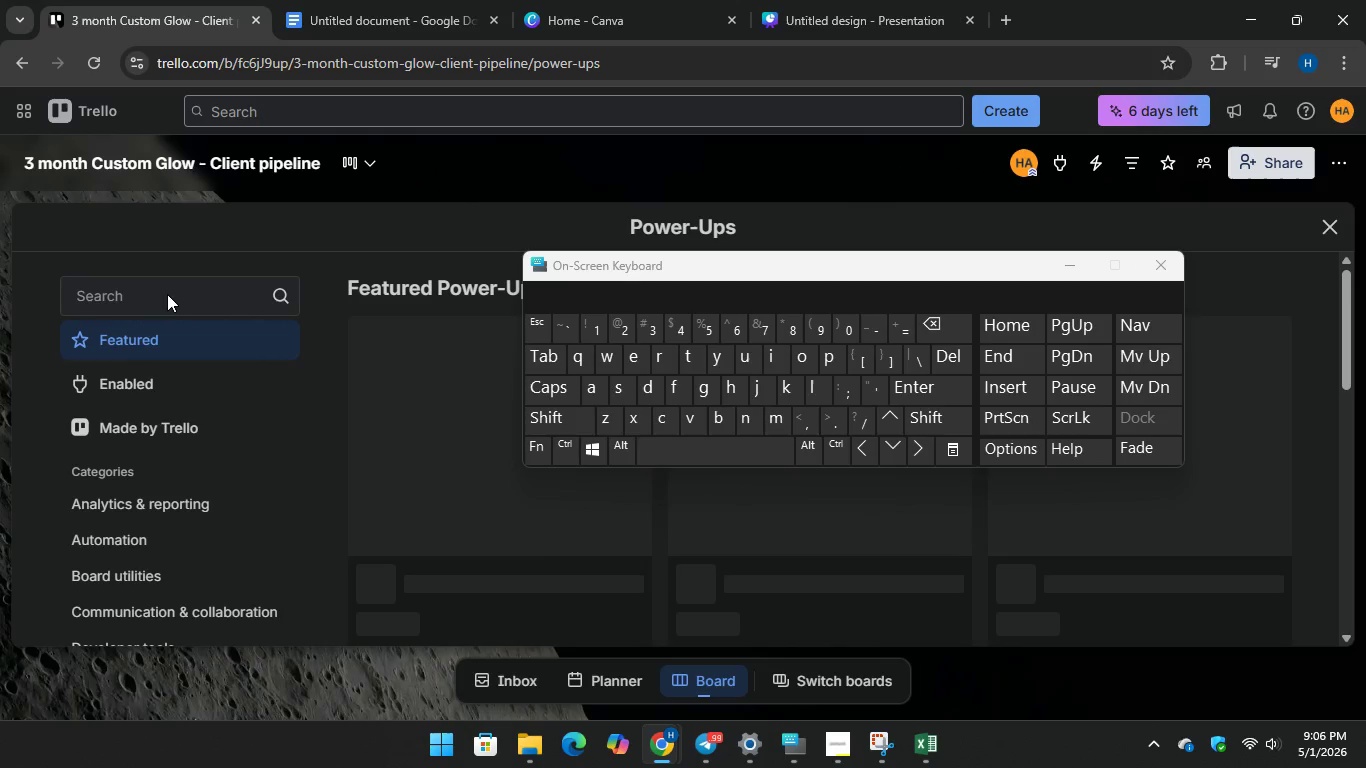 
left_click([167, 294])
 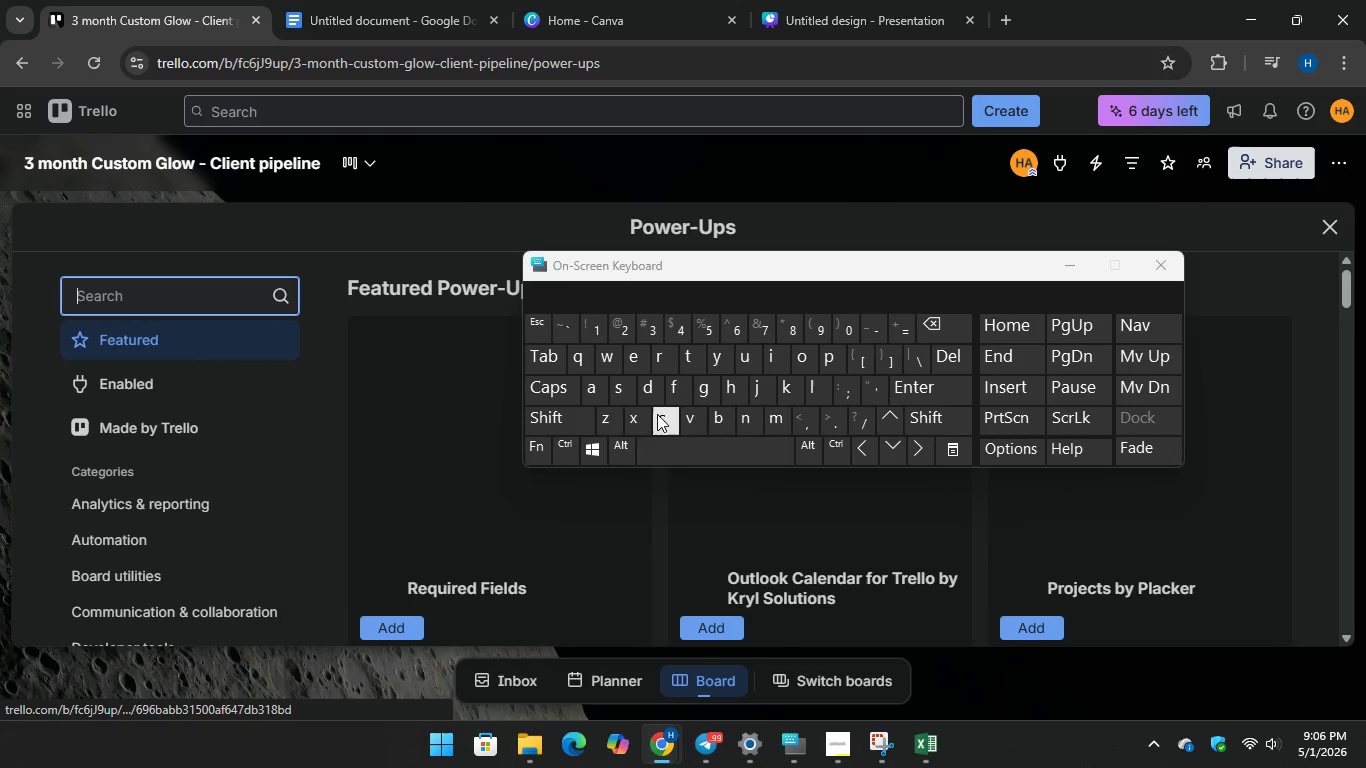 
key(C)
 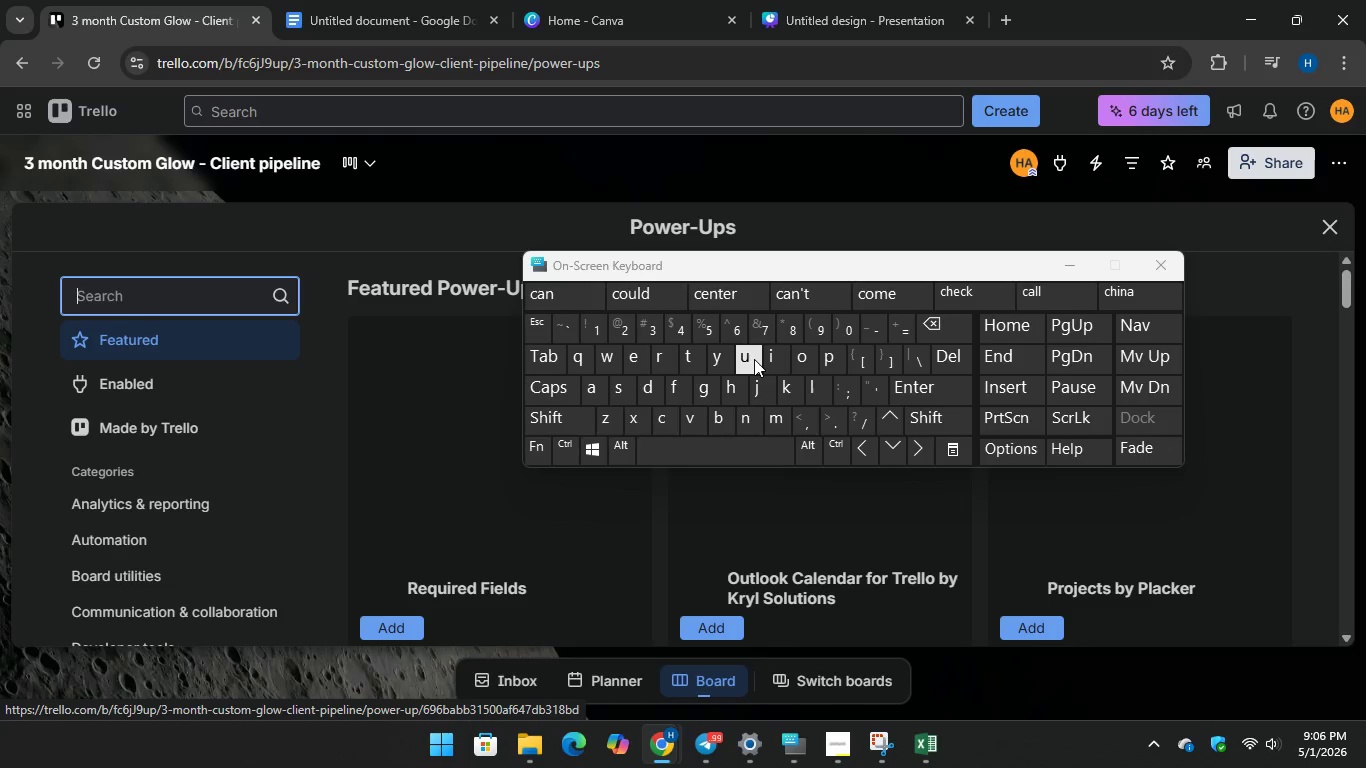 
key(U)
 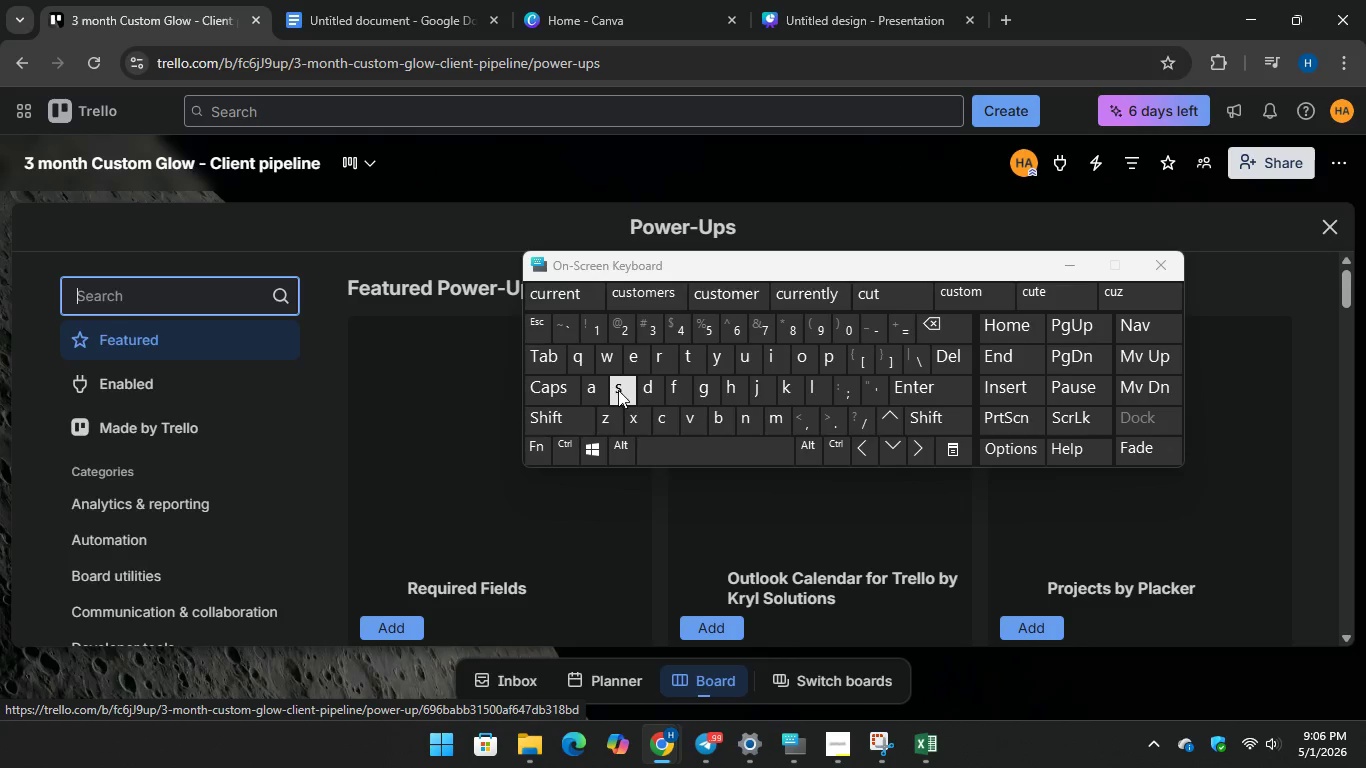 
type(sto)
 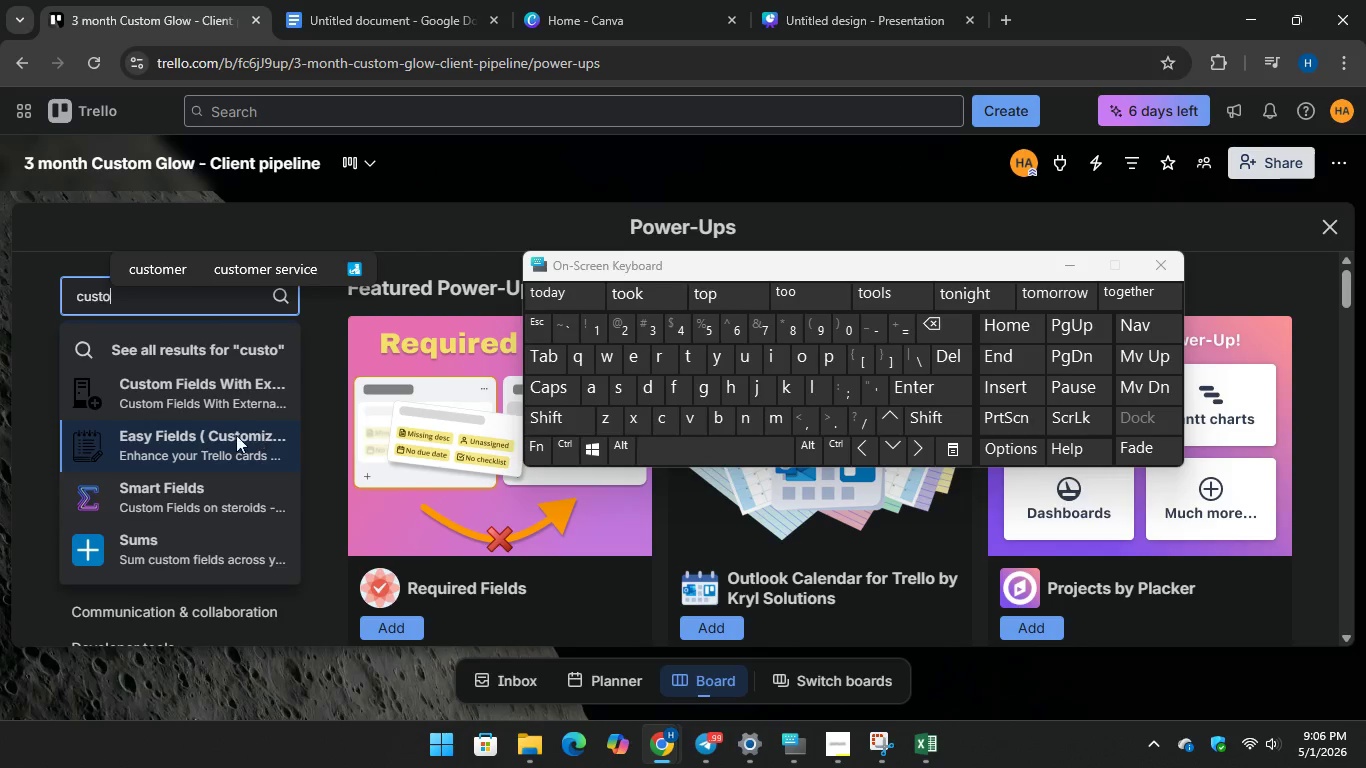 
left_click([229, 439])
 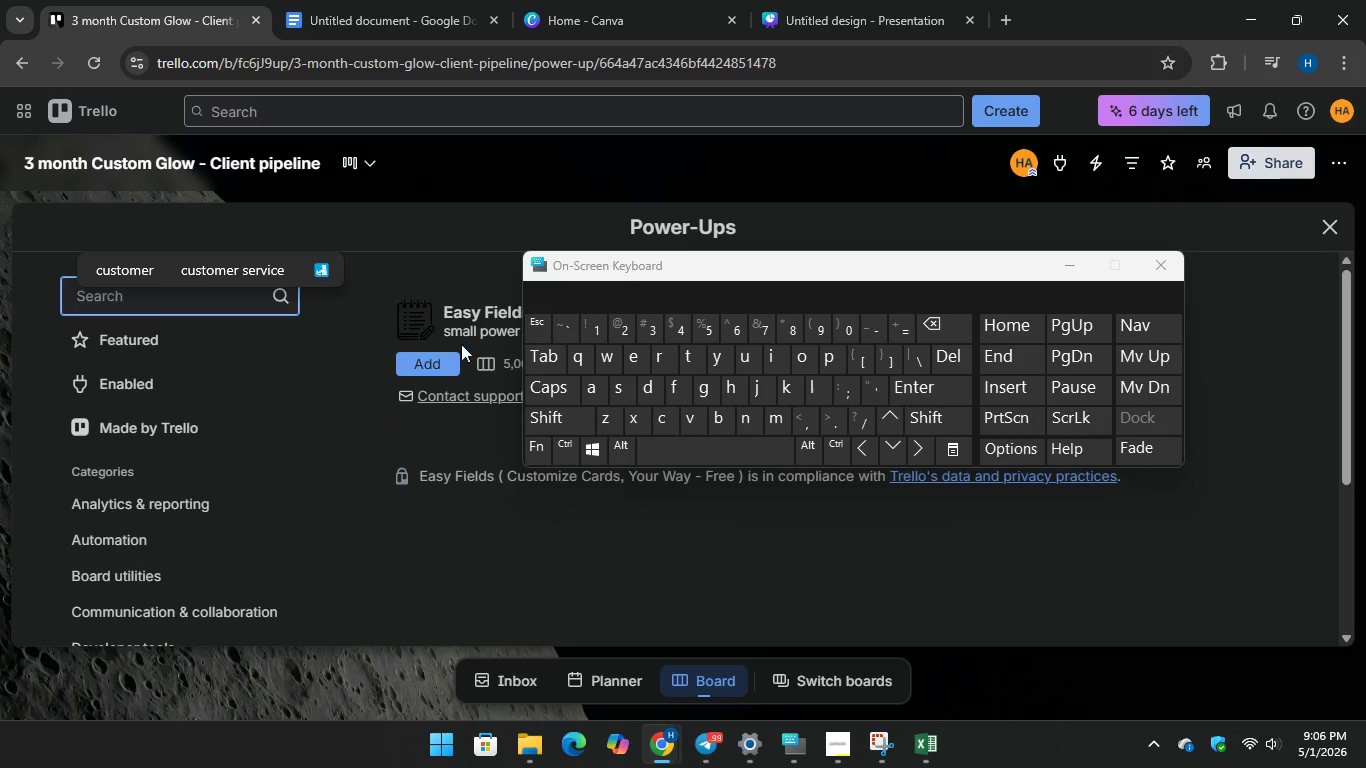 
left_click([438, 357])
 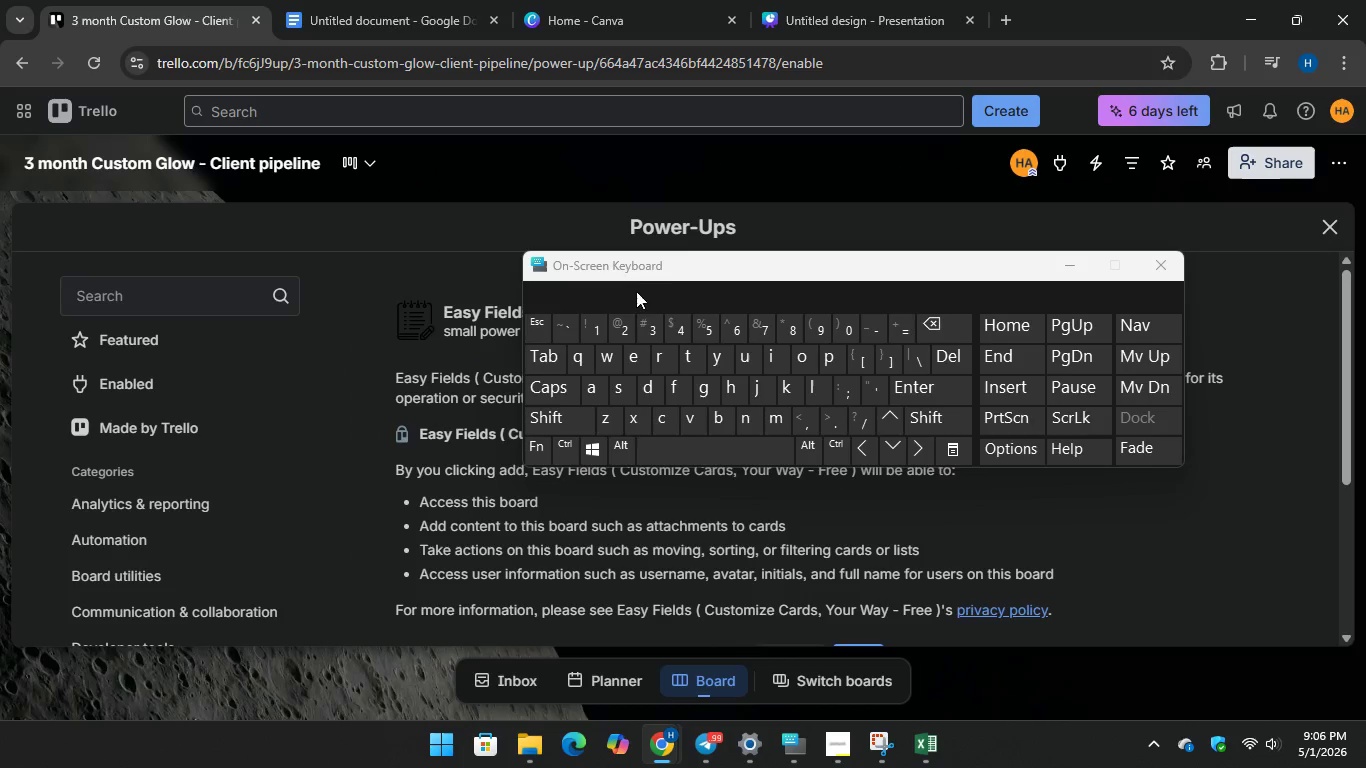 
mouse_move([15, 384])
 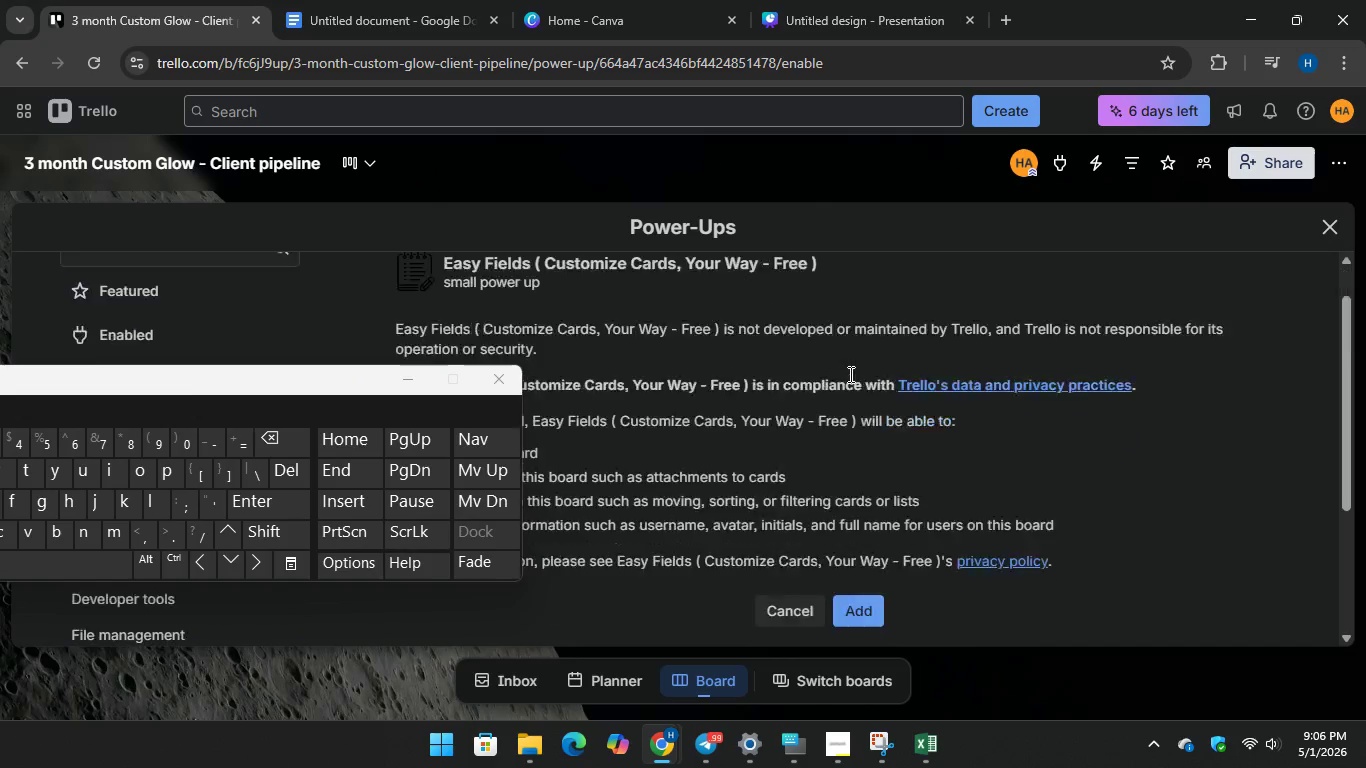 
scroll: coordinate [850, 371], scroll_direction: down, amount: 5.0
 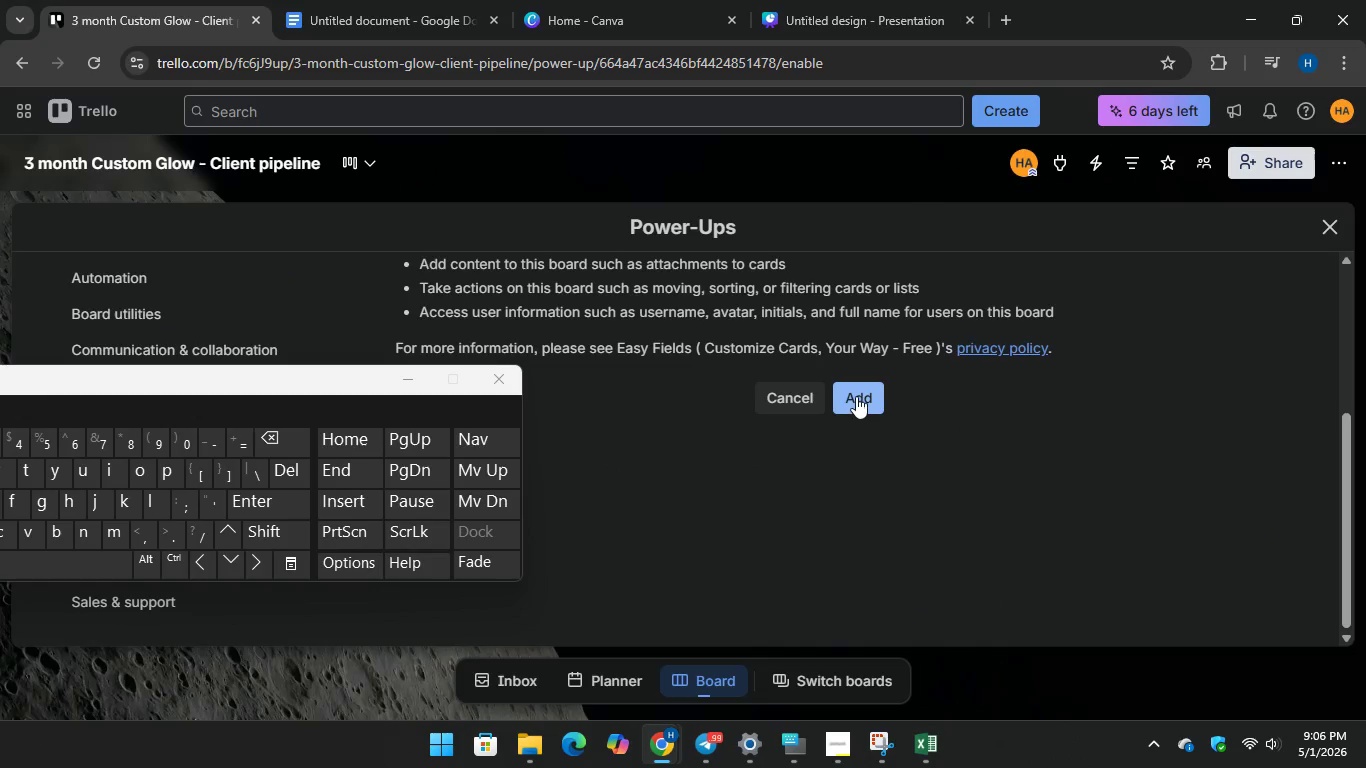 
left_click([856, 396])
 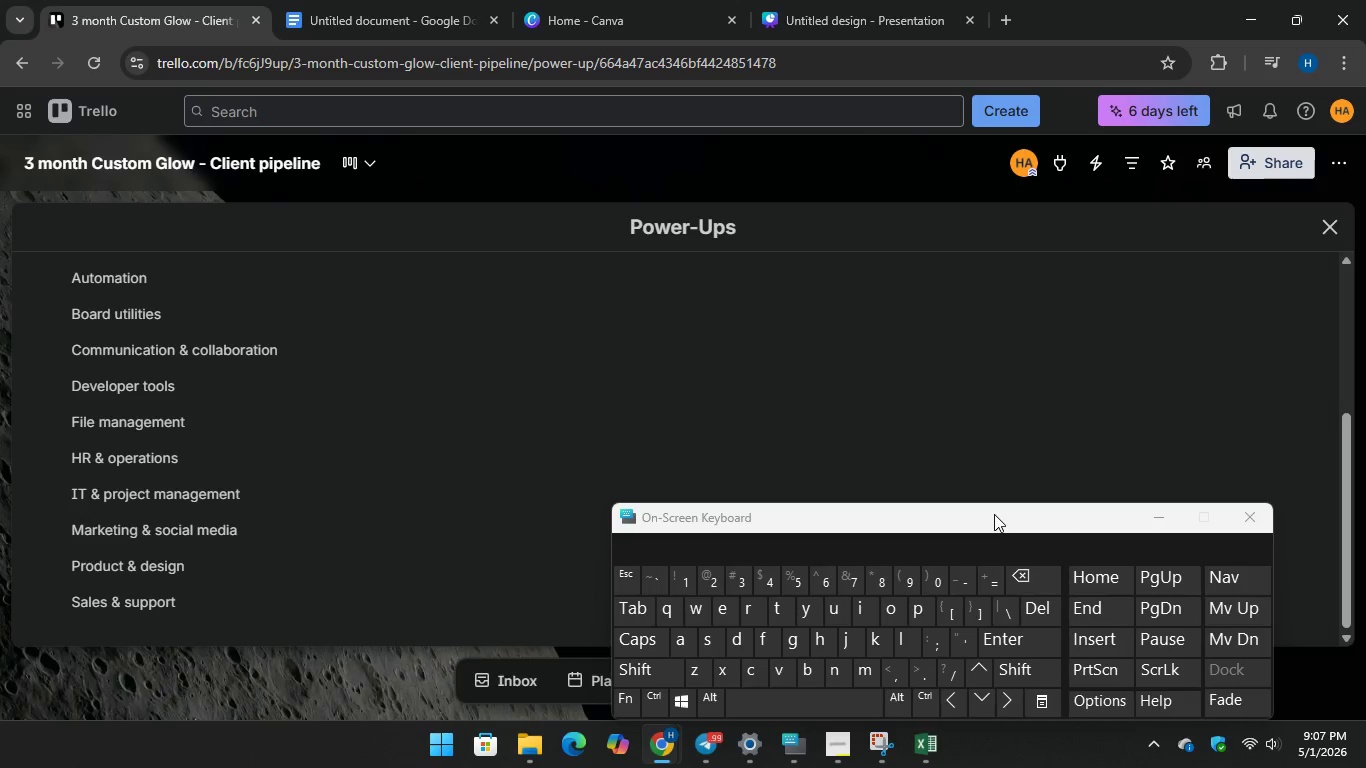 
wait(6.95)
 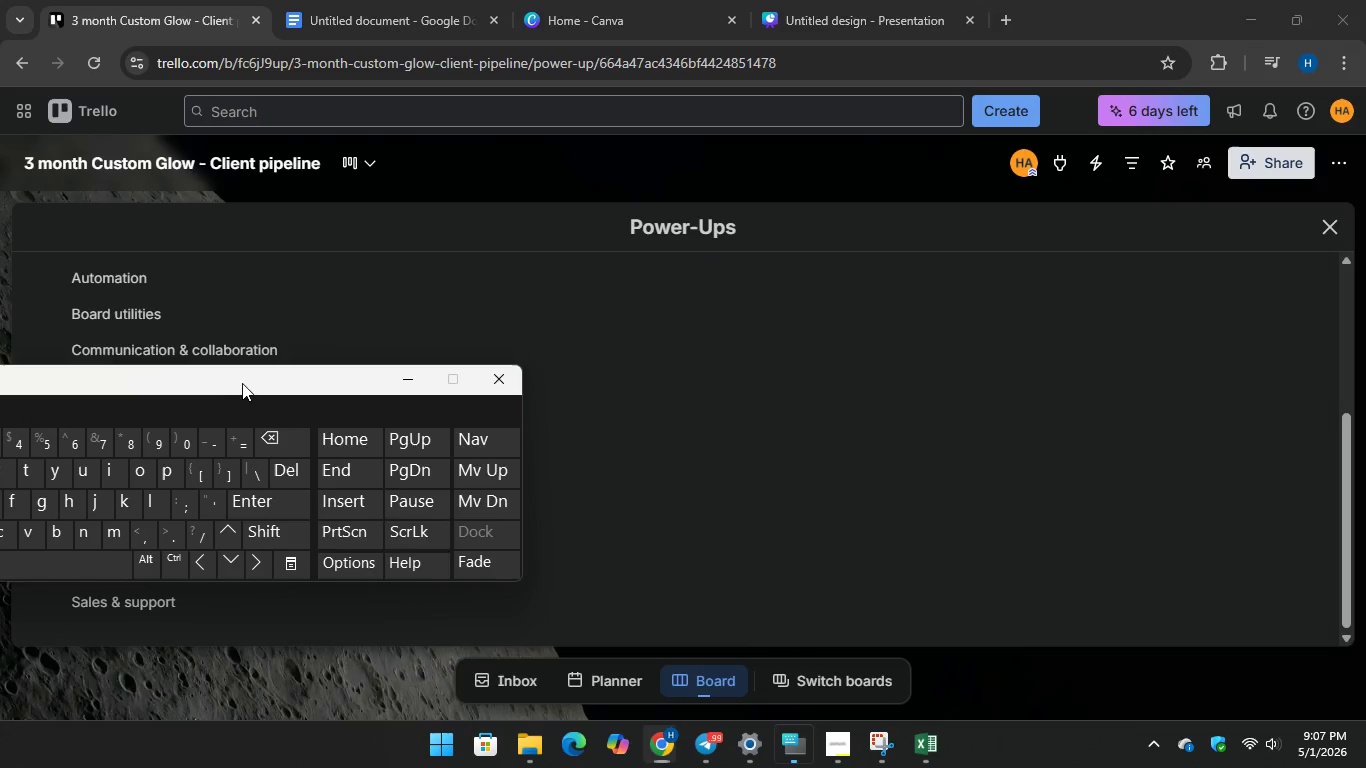 
scroll: coordinate [596, 406], scroll_direction: up, amount: 3.0
 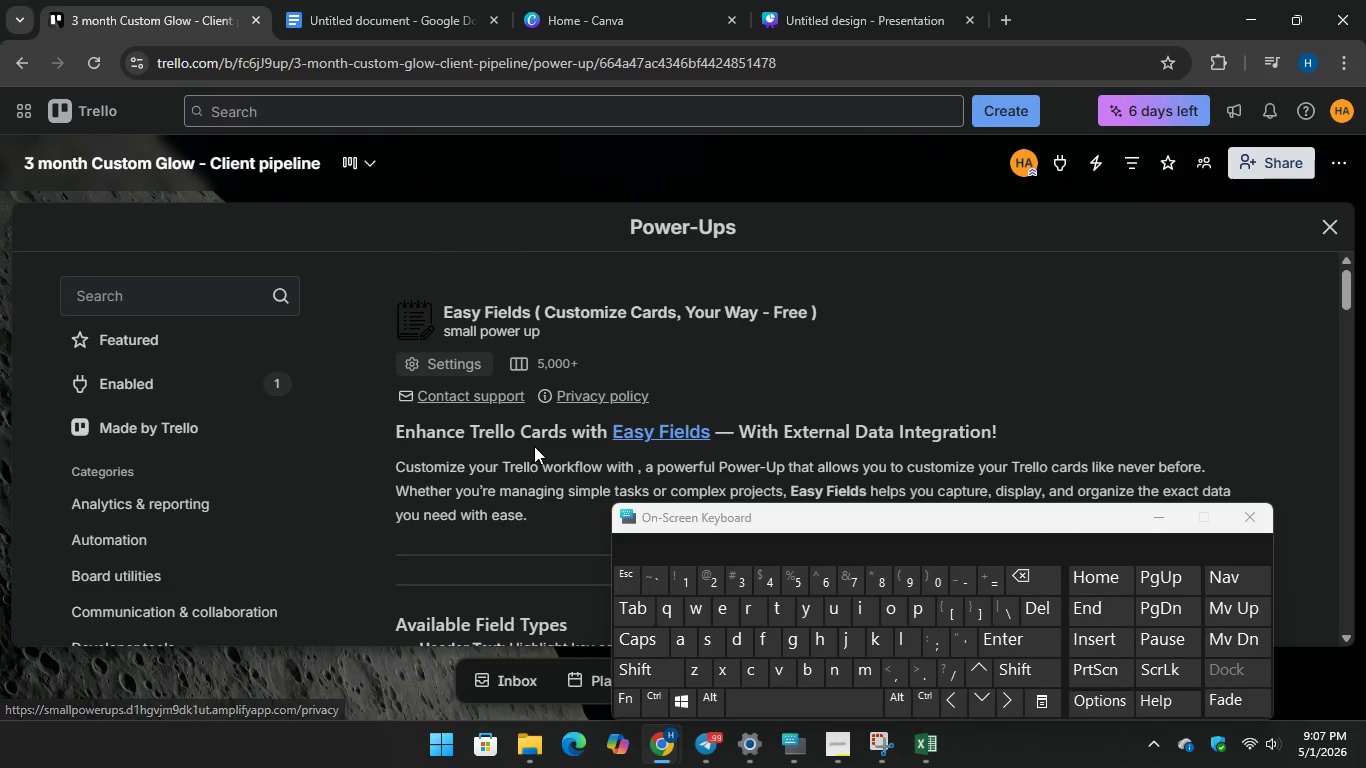 
scroll: coordinate [533, 447], scroll_direction: down, amount: 18.0
 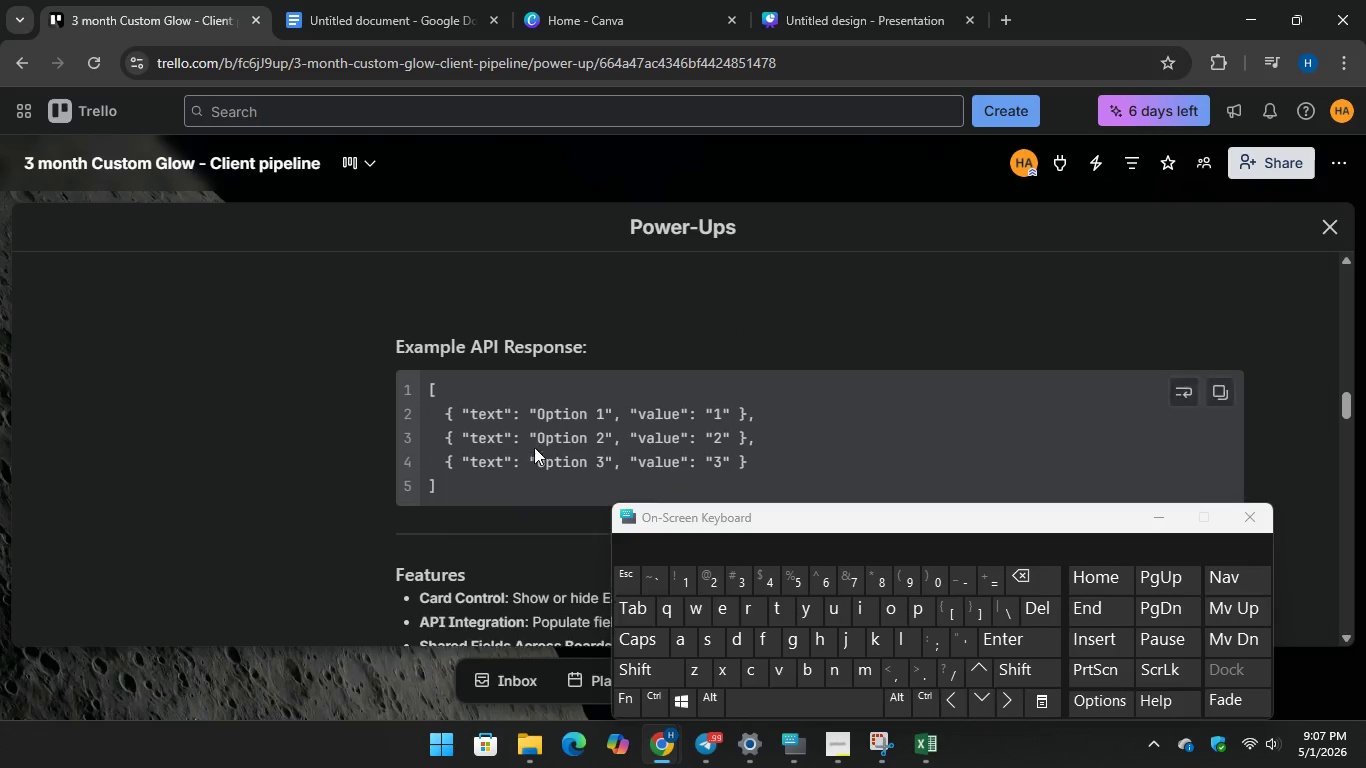 
scroll: coordinate [984, 447], scroll_direction: up, amount: 3.0
 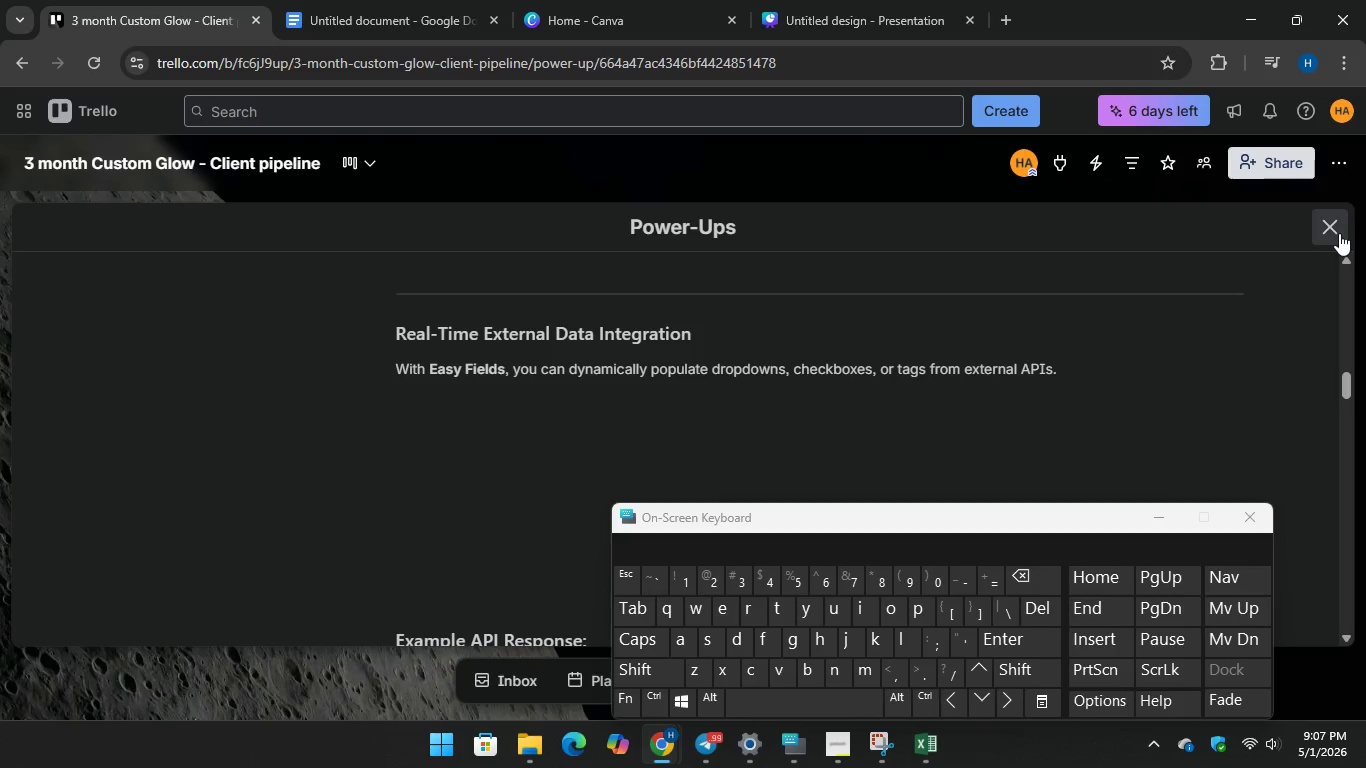 
left_click([1339, 232])
 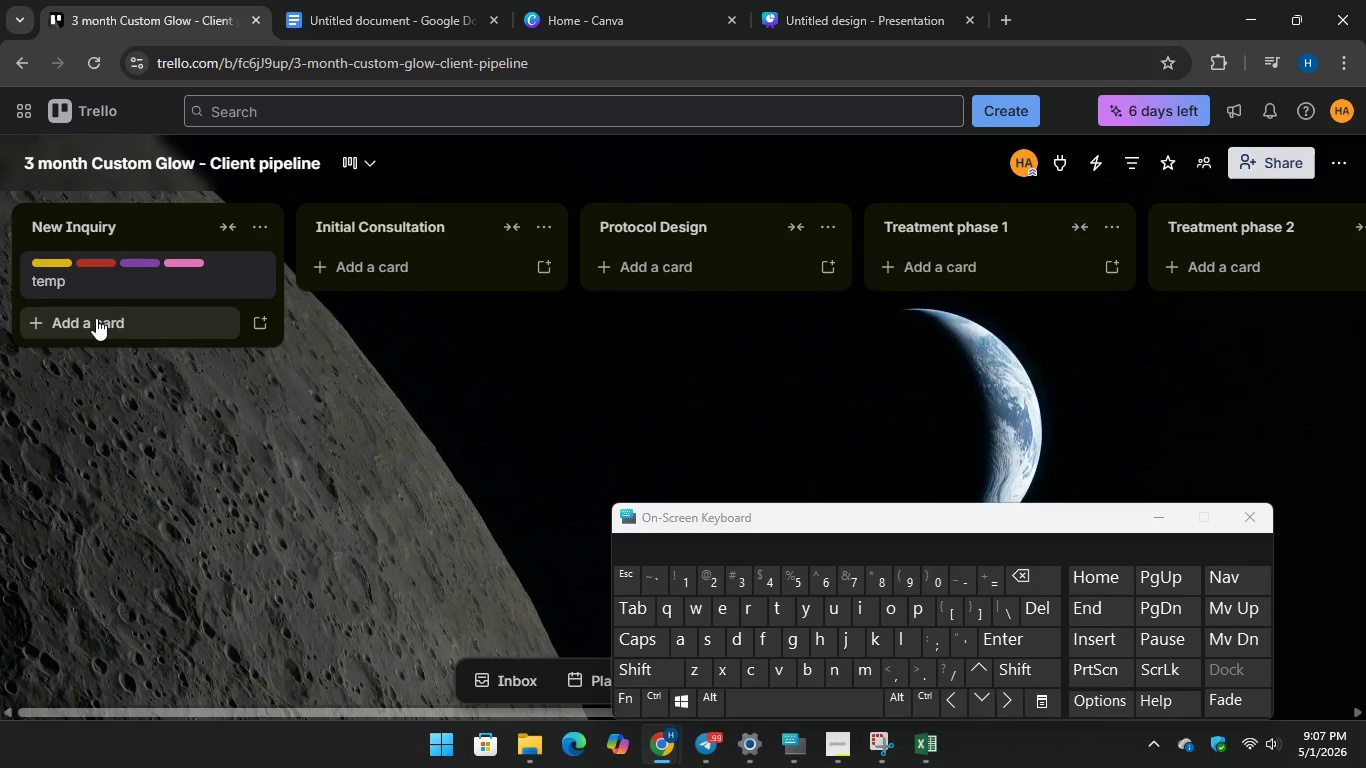 
mouse_move([121, 290])
 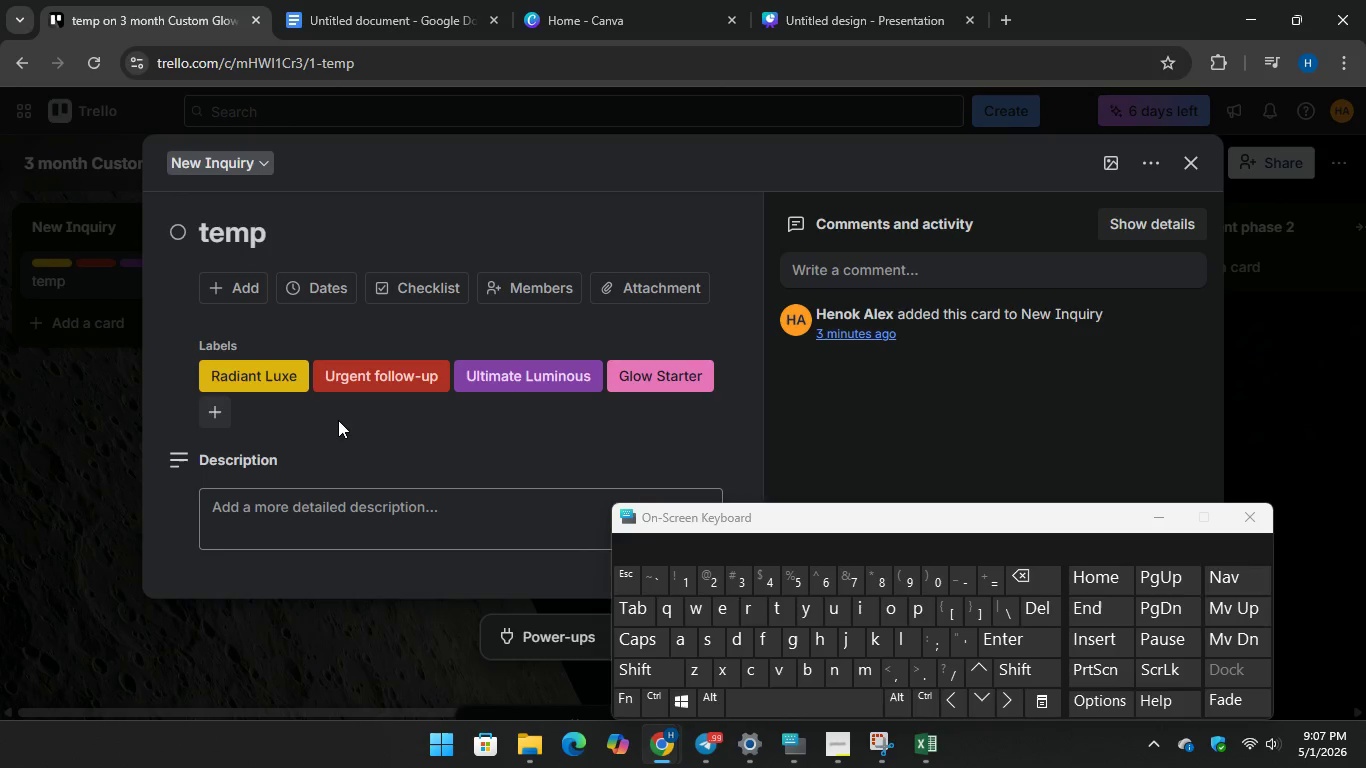 
scroll: coordinate [338, 420], scroll_direction: down, amount: 1.0
 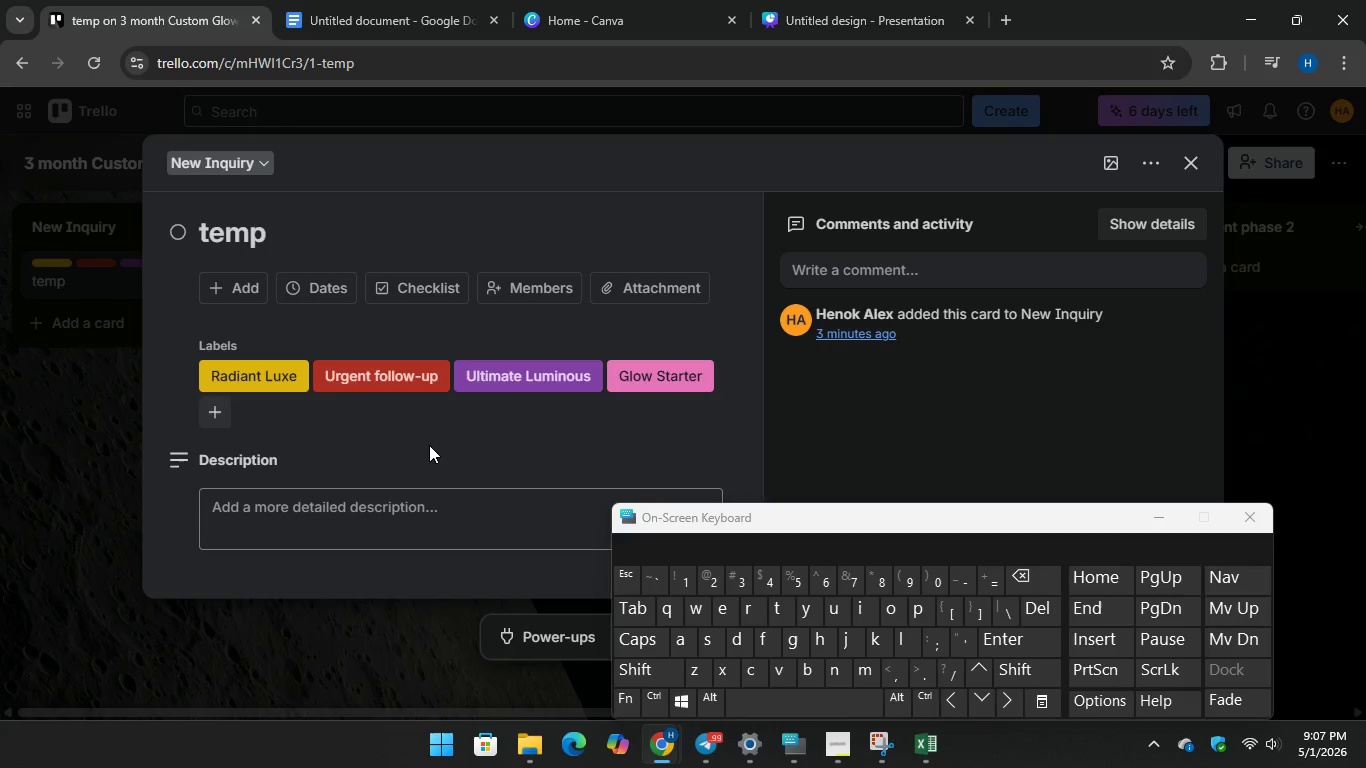 
left_click([237, 284])
 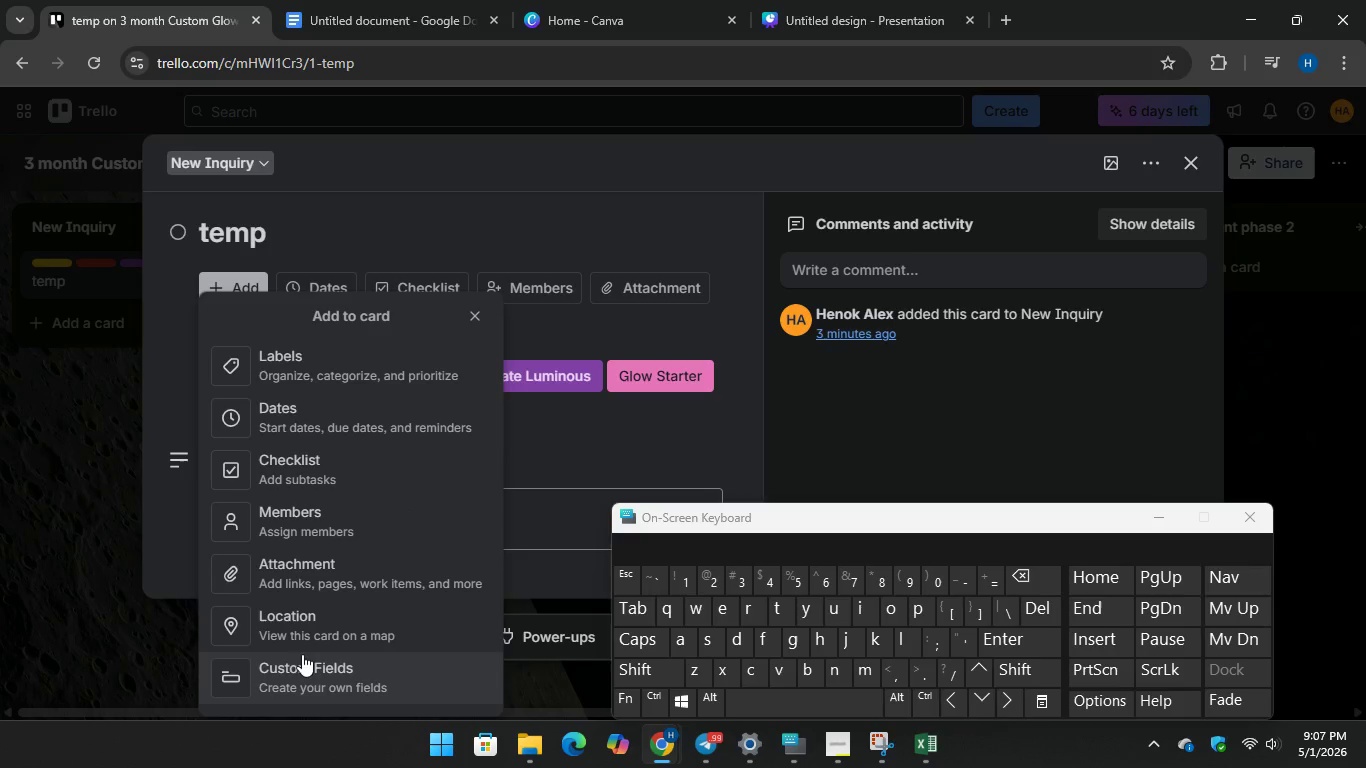 
left_click([304, 659])
 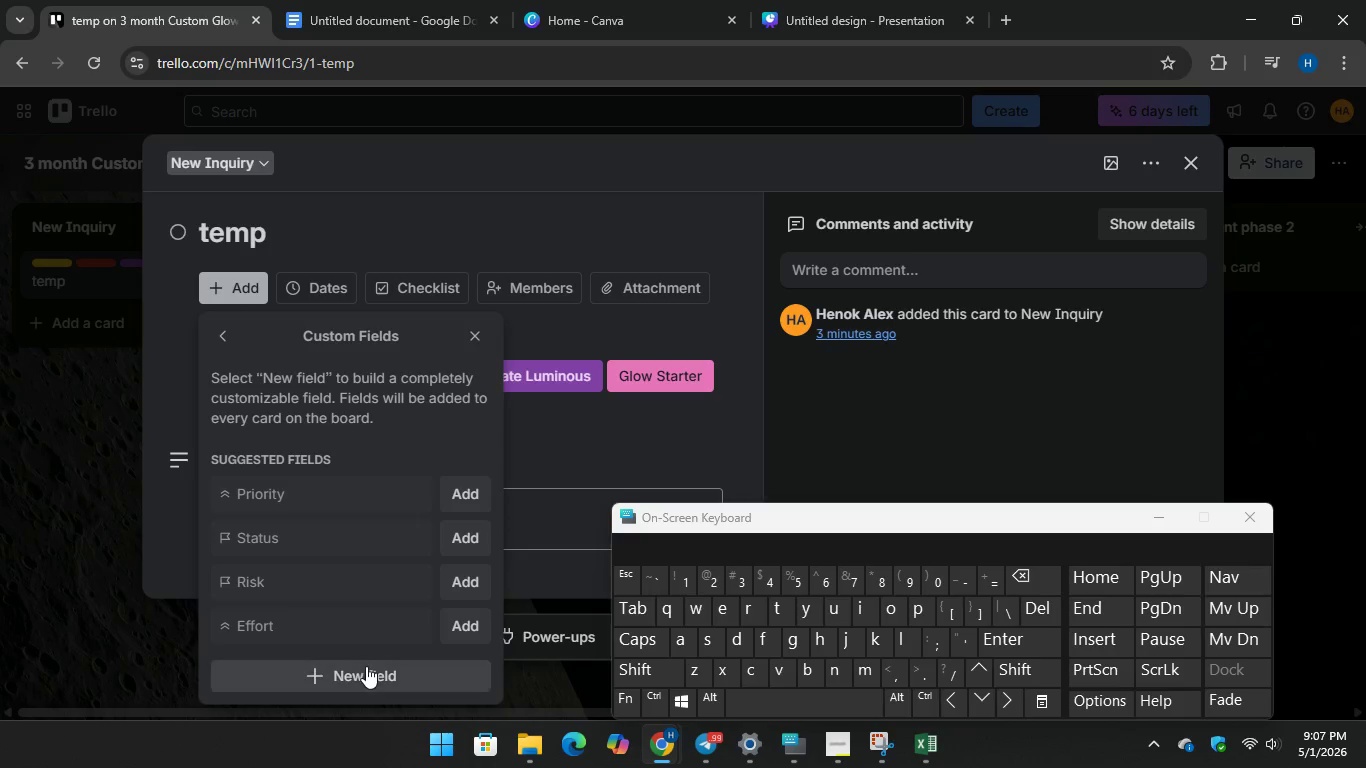 
left_click([366, 666])
 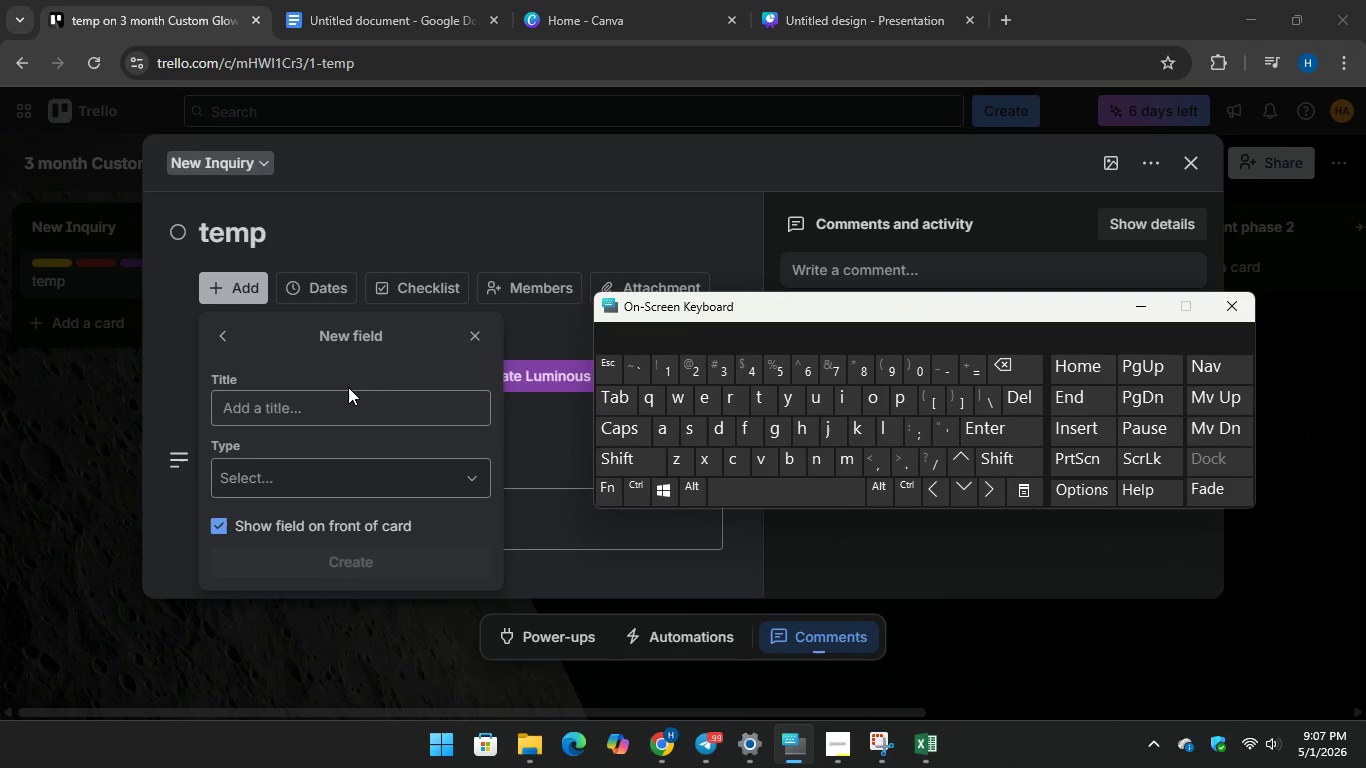 
left_click([336, 403])
 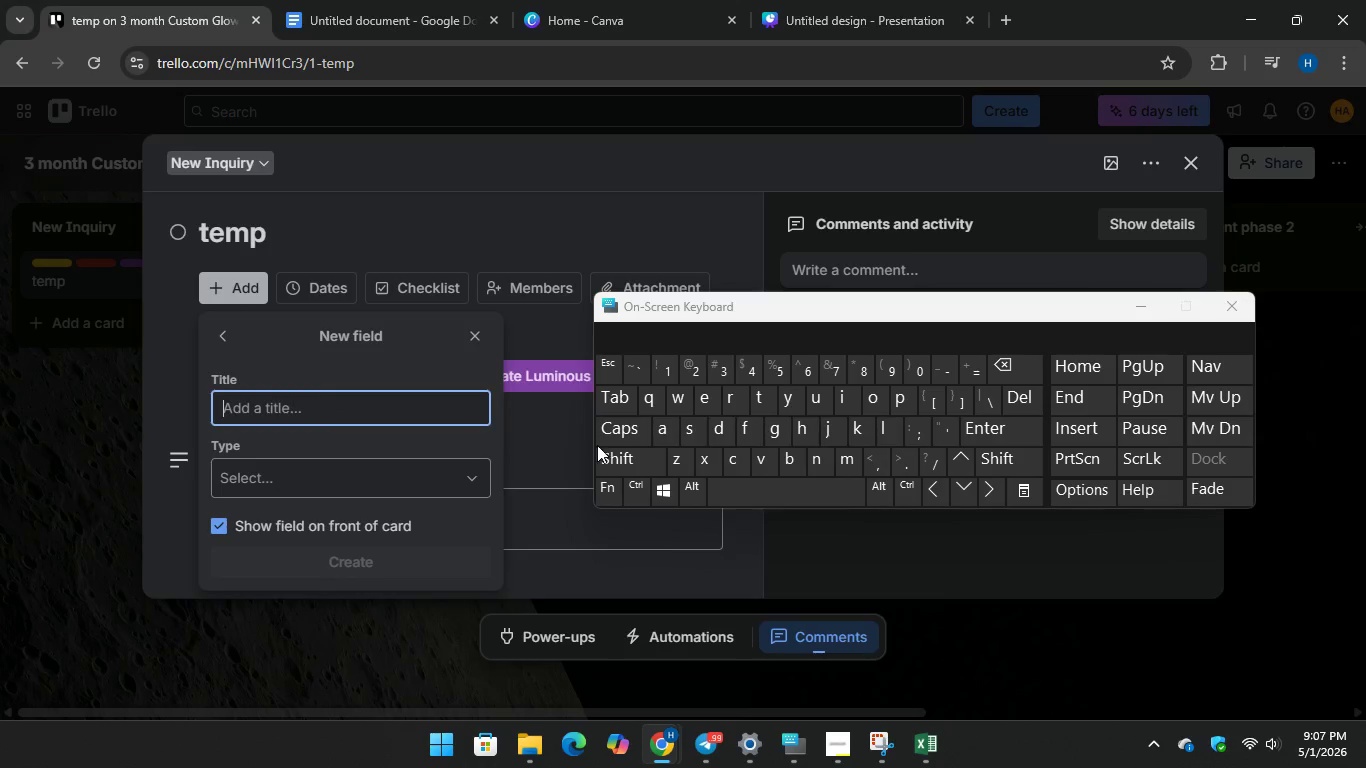 
type(Skin Type)
 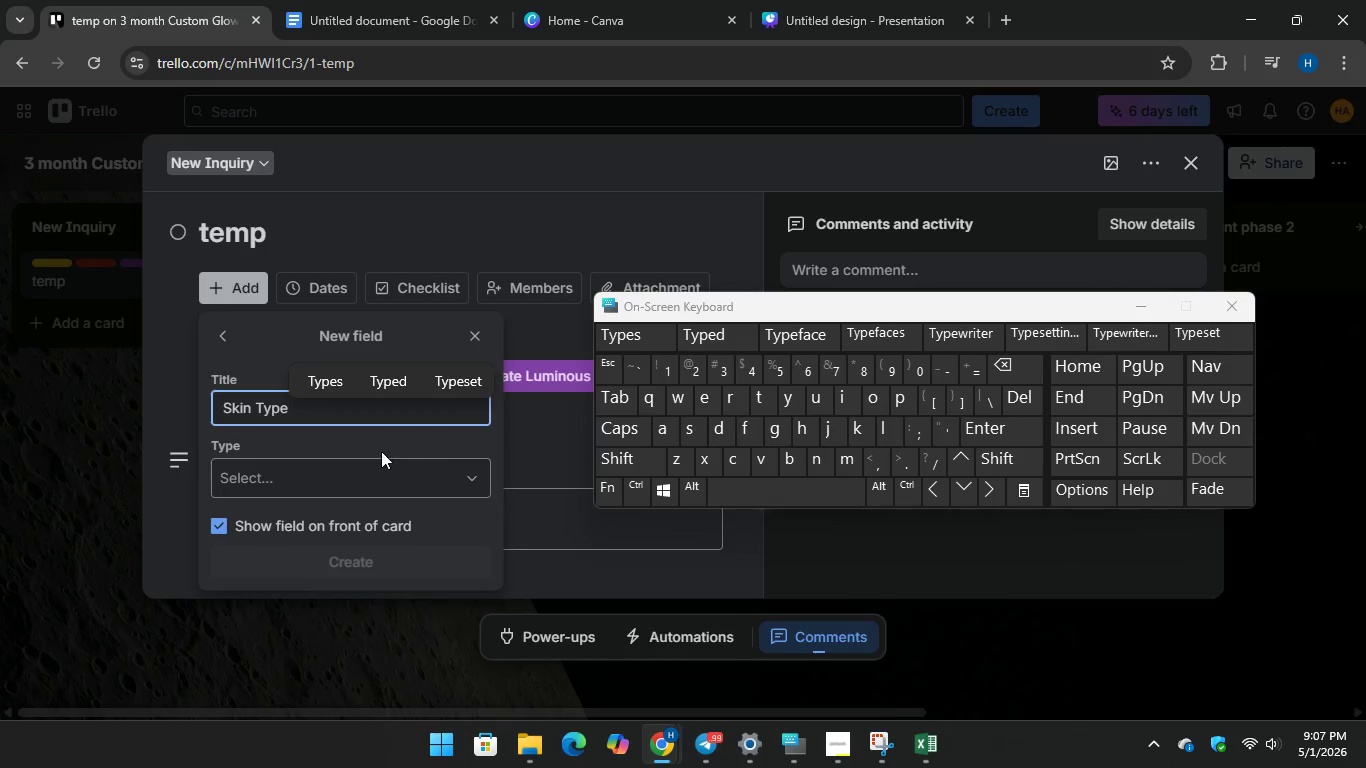 
left_click([376, 466])
 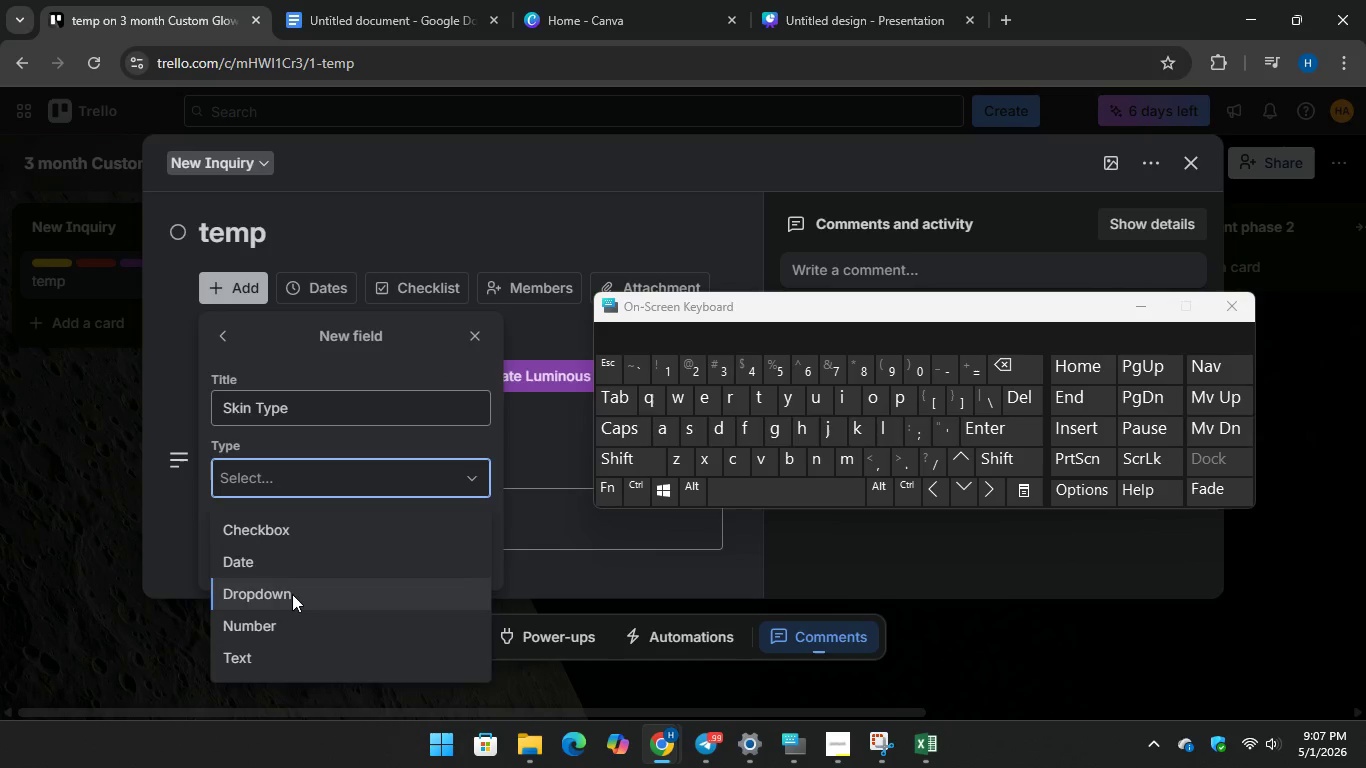 
left_click([292, 594])
 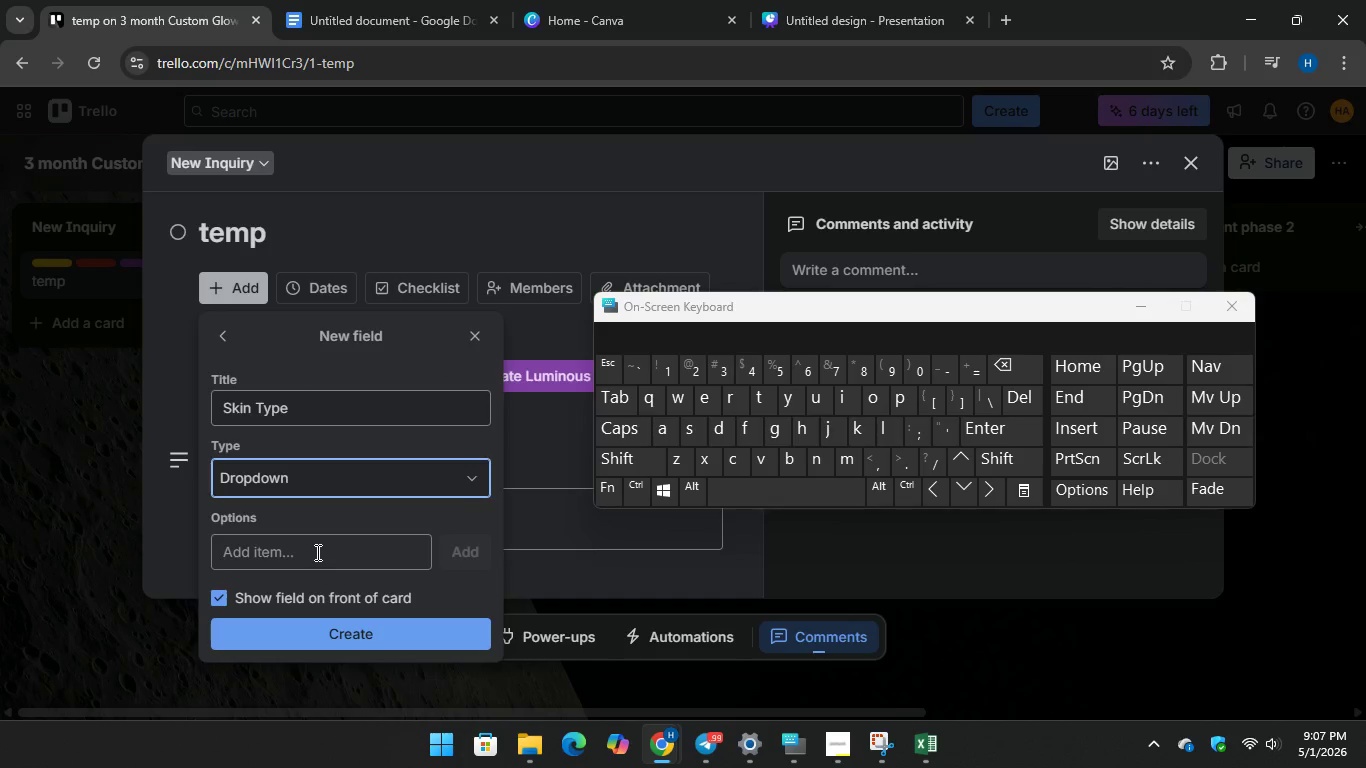 
left_click([316, 552])
 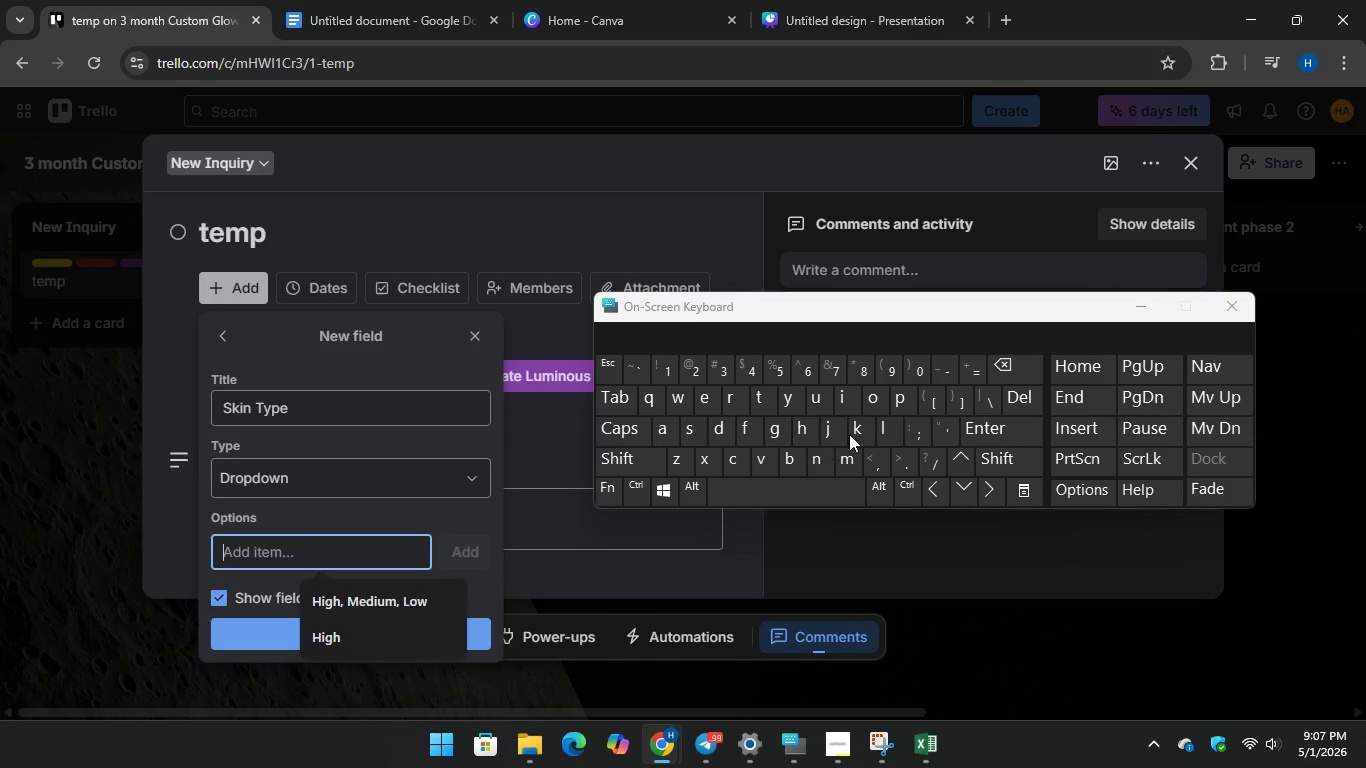 
type(oily)
 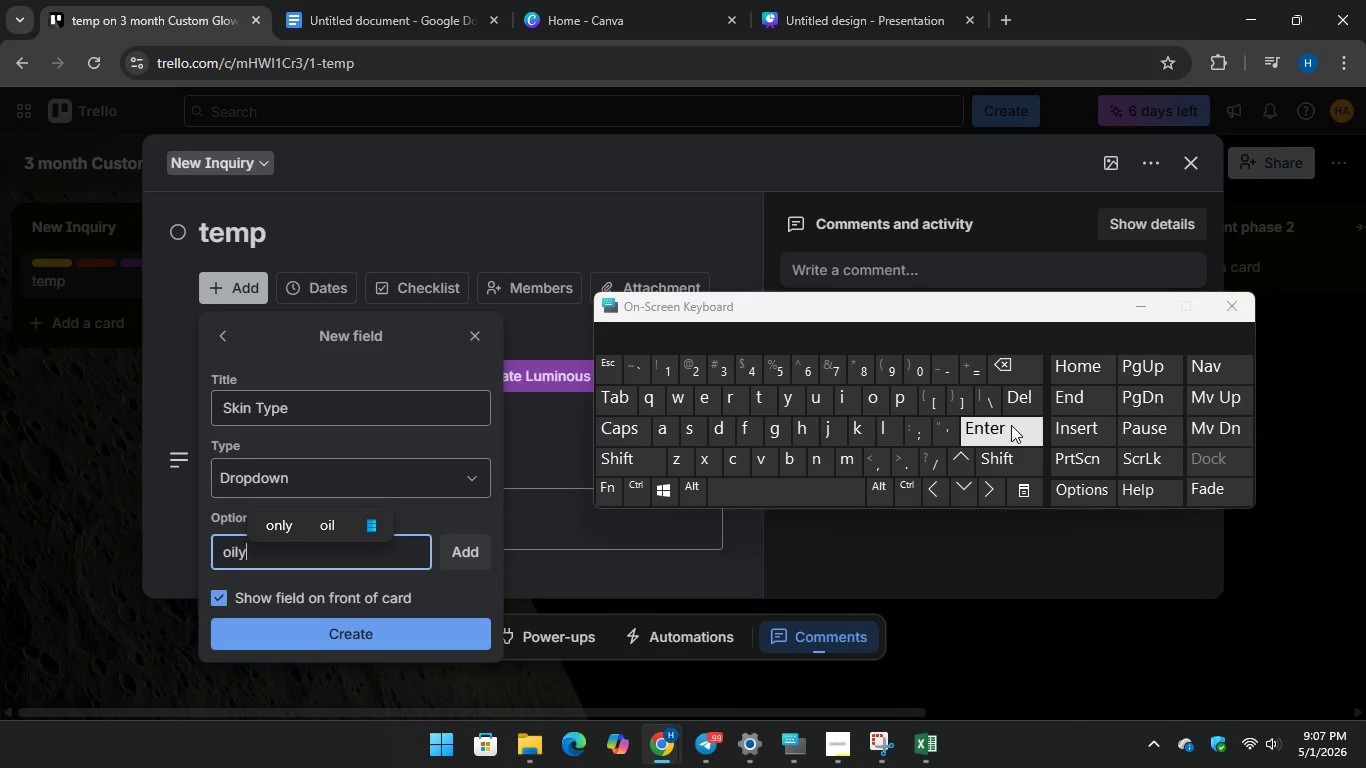 
key(Enter)
 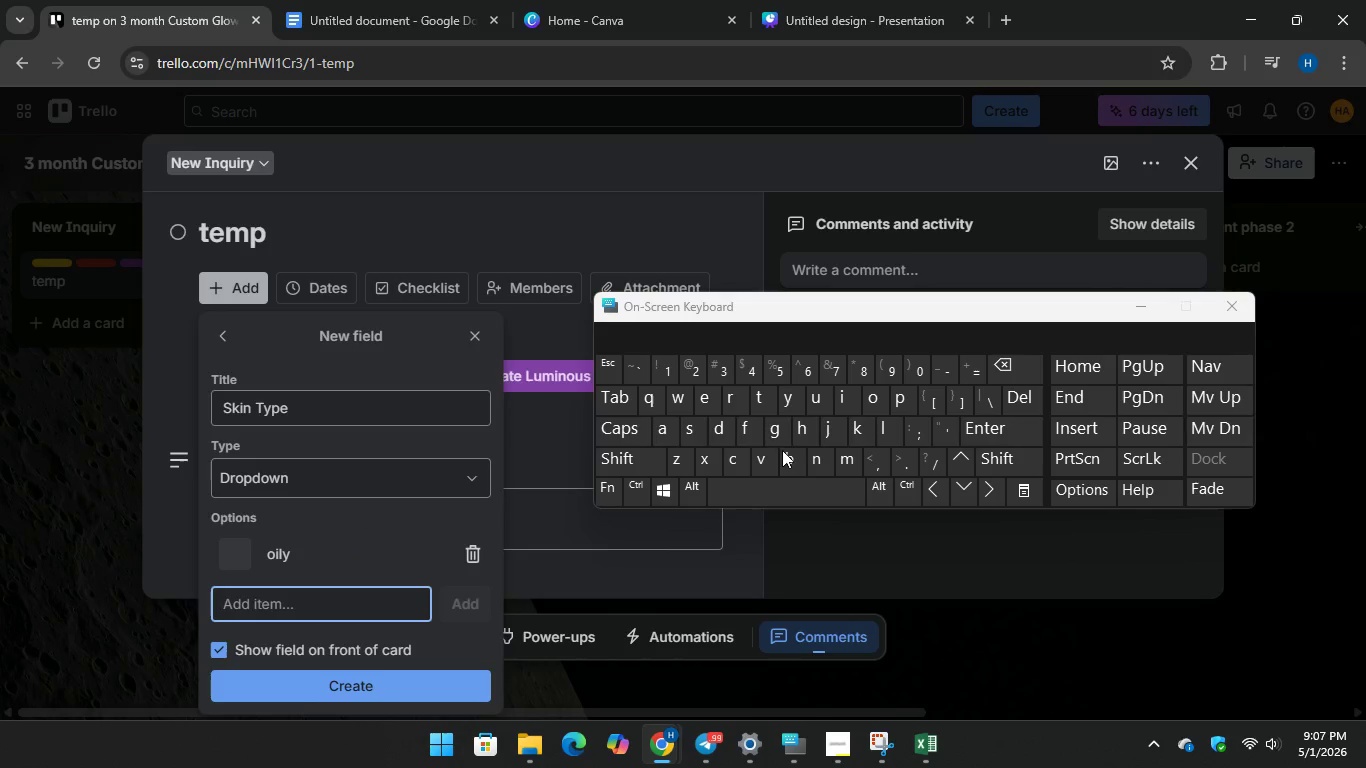 
type(Dry)
 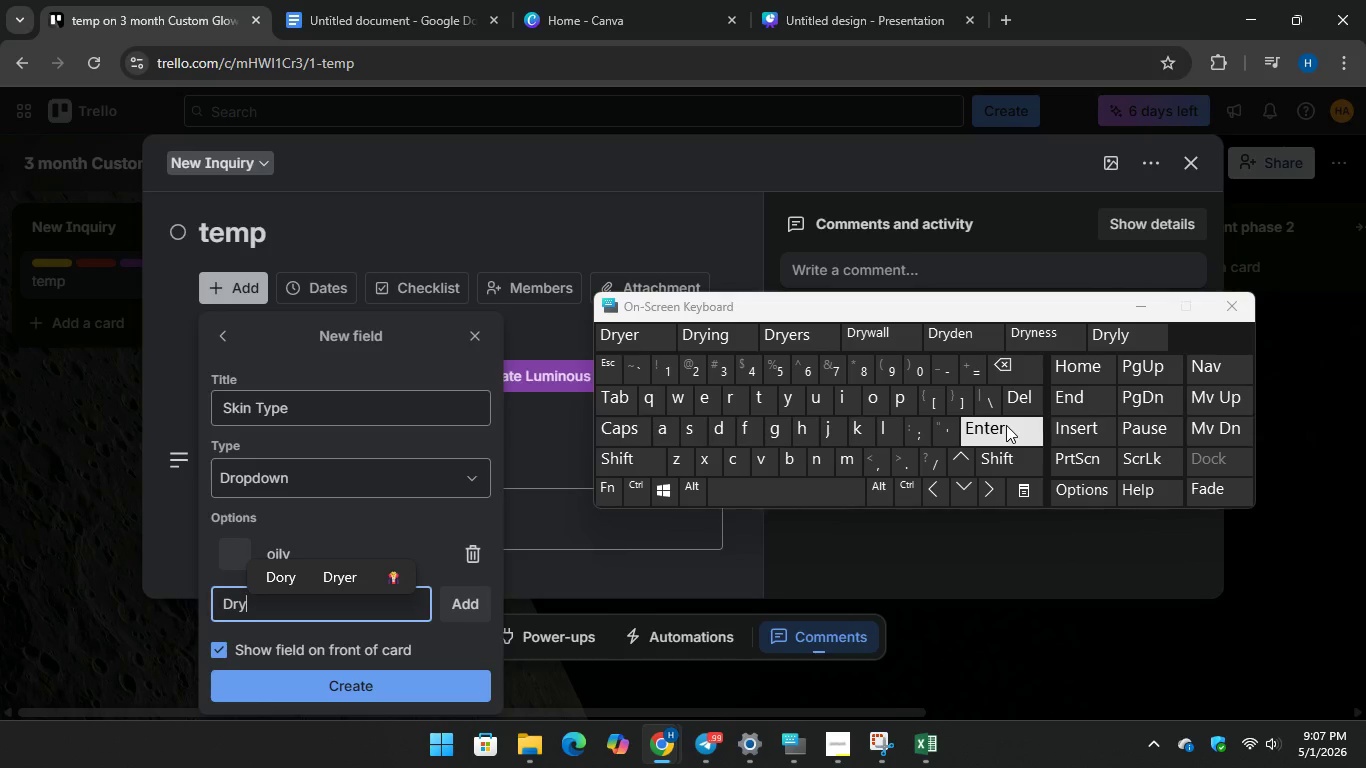 
key(Enter)
 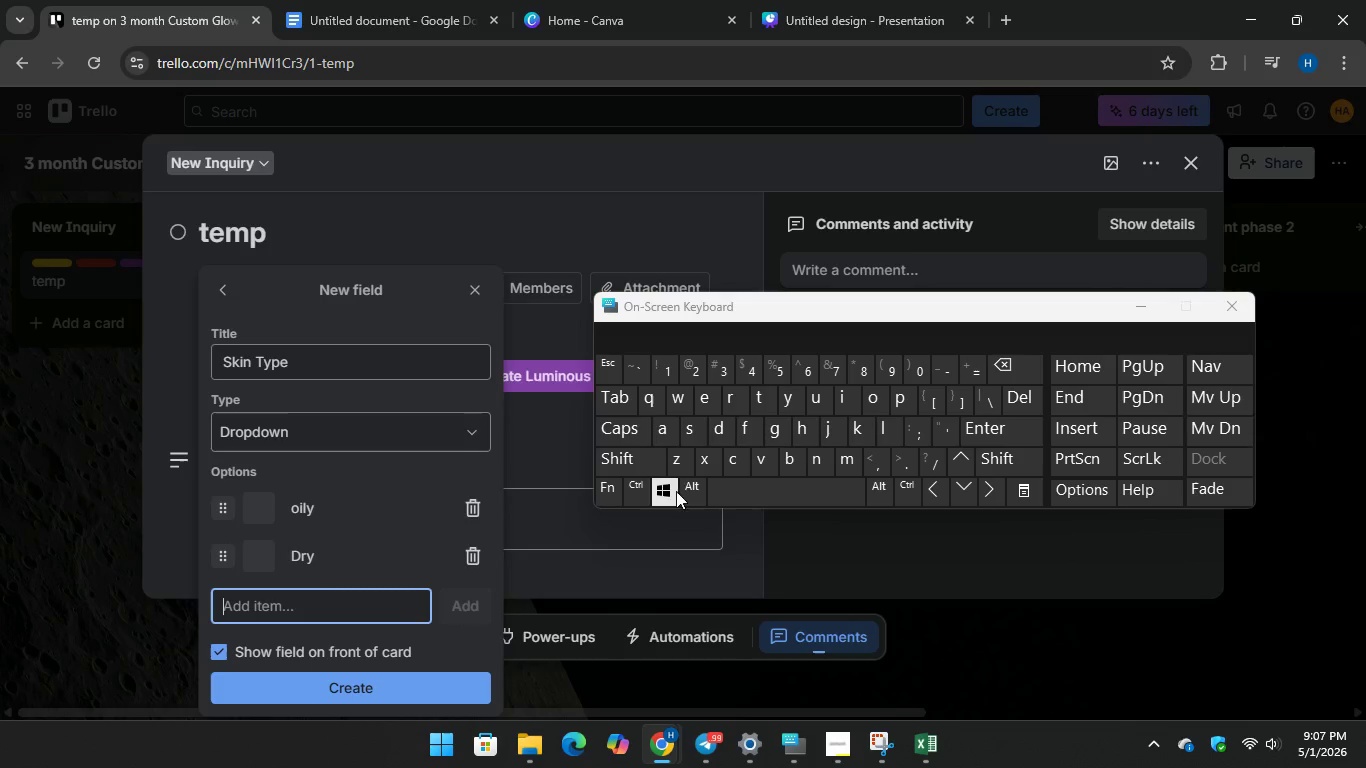 
type(Combination)
 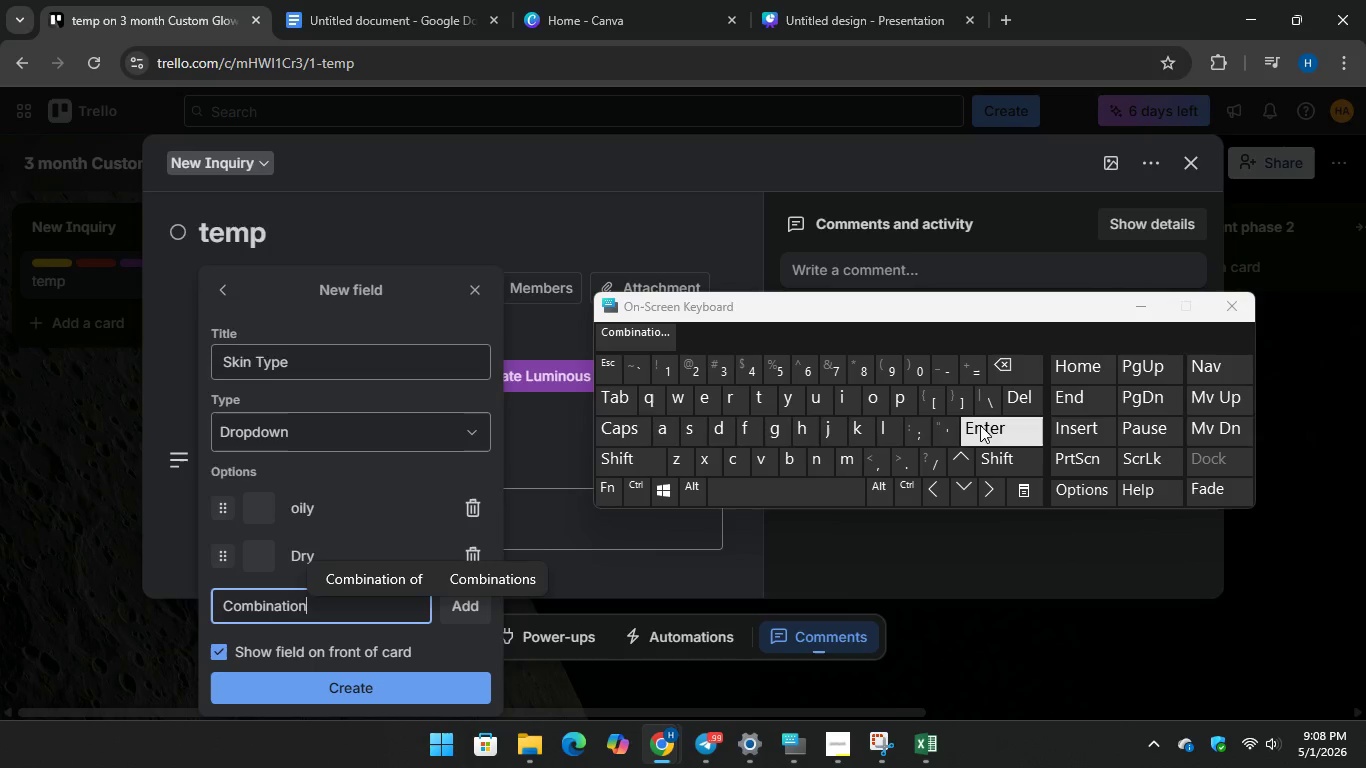 
key(Enter)
 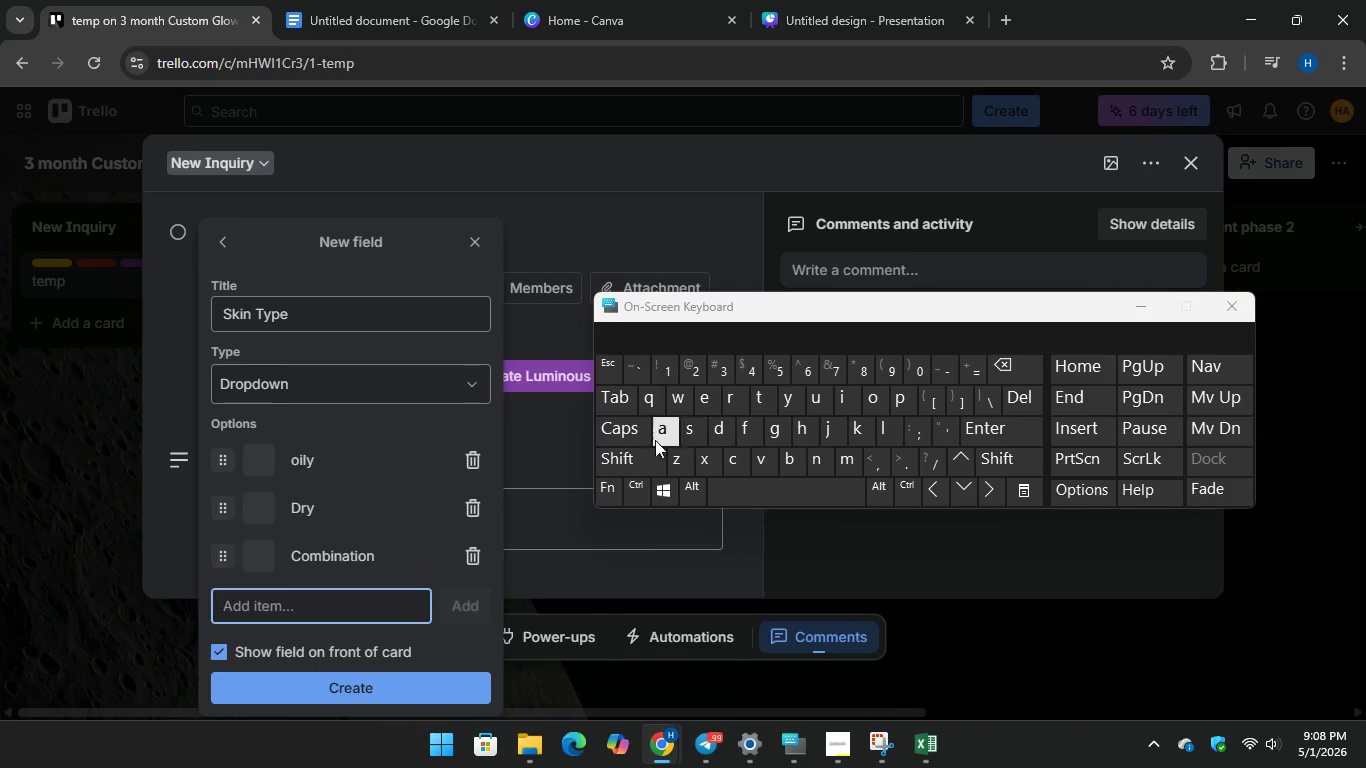 
key(Shift+S)
 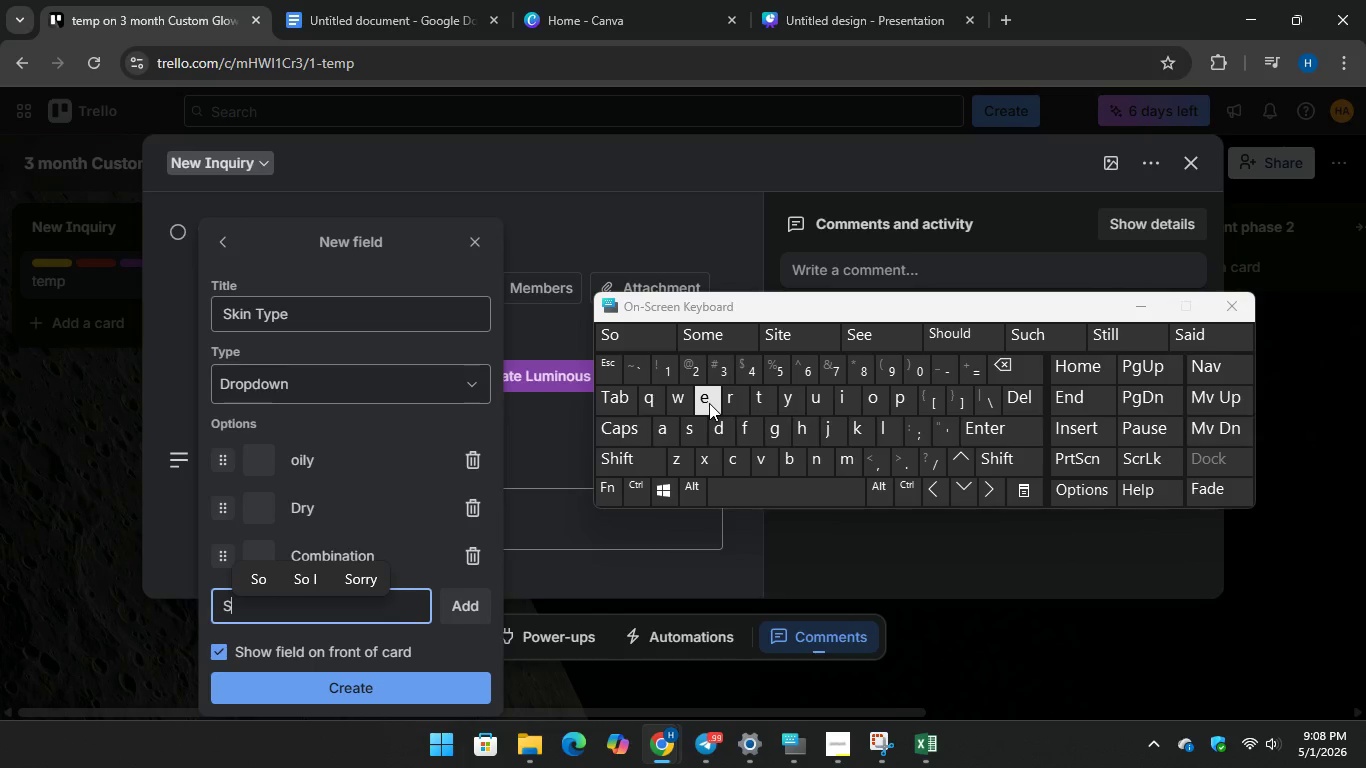 
key(E)
 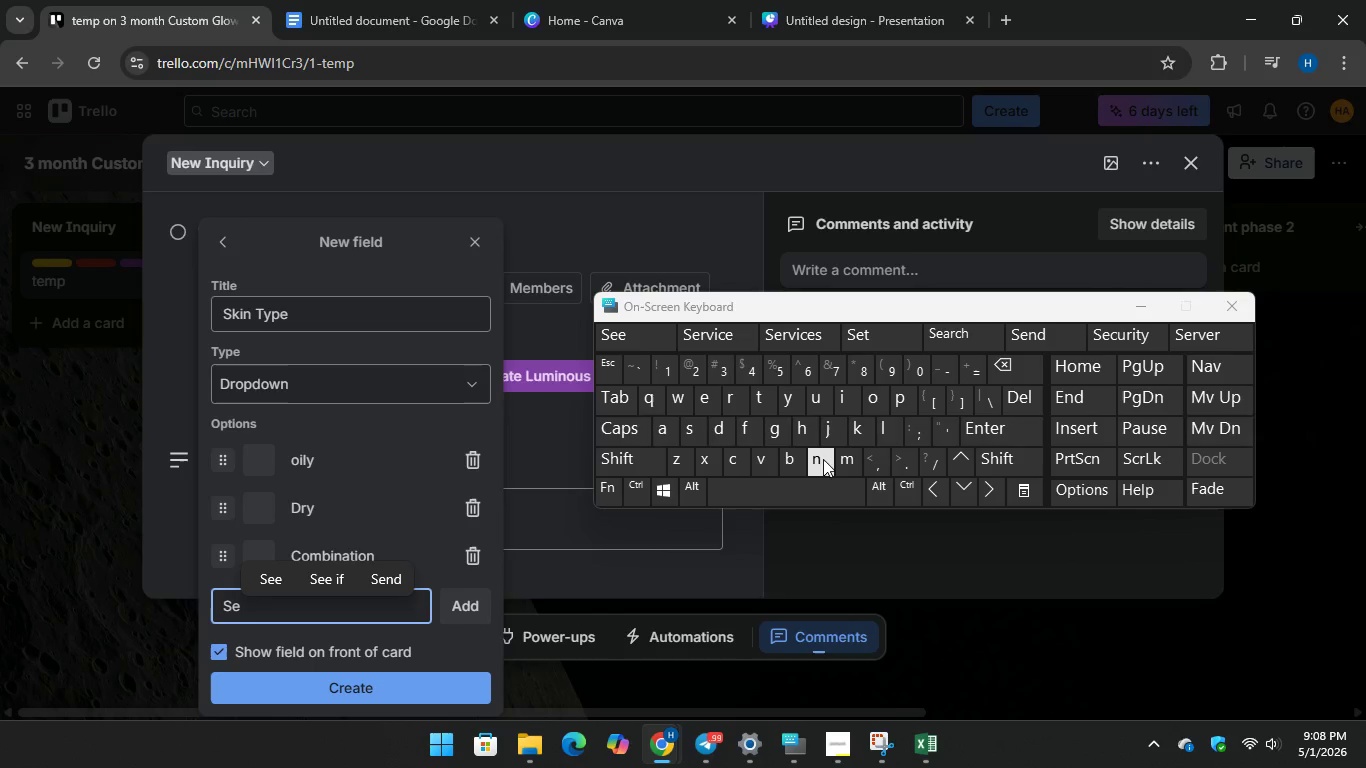 
type(nsetive)
 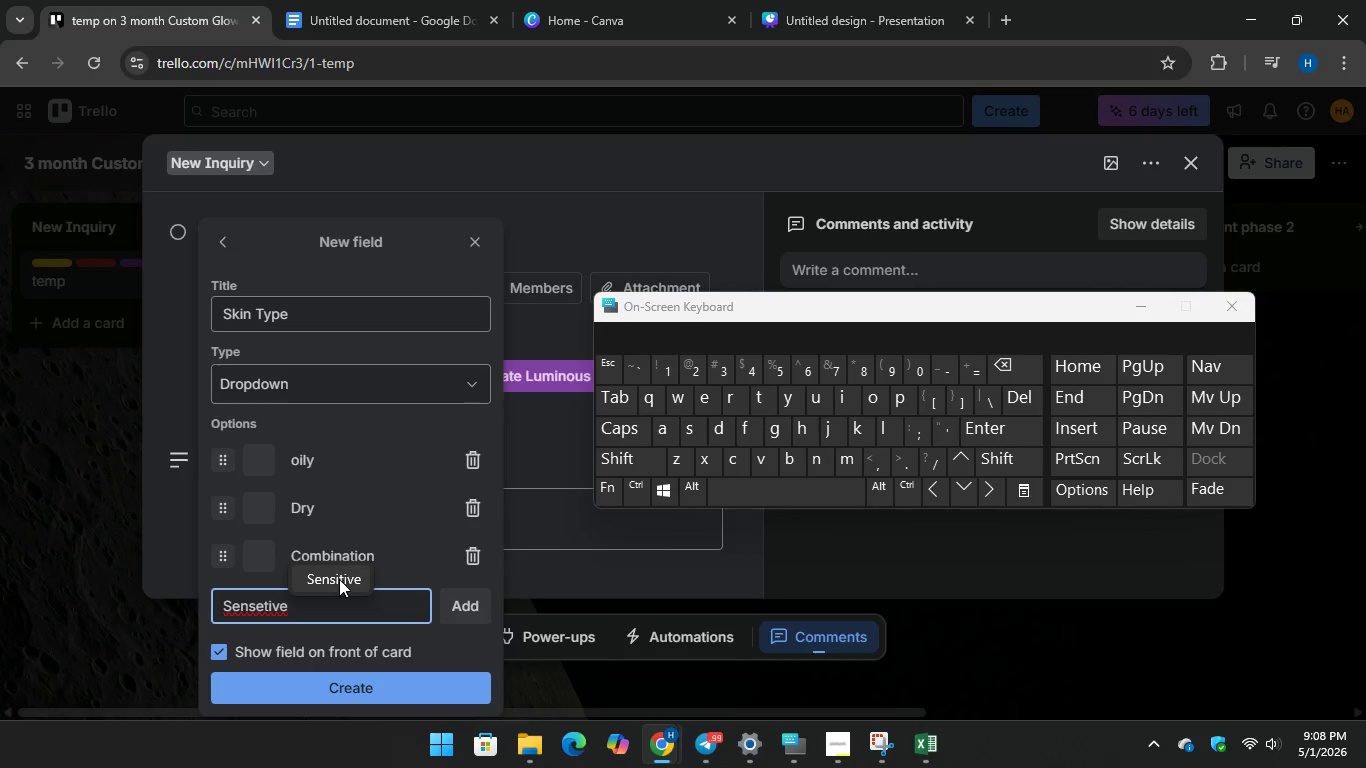 
left_click([339, 578])
 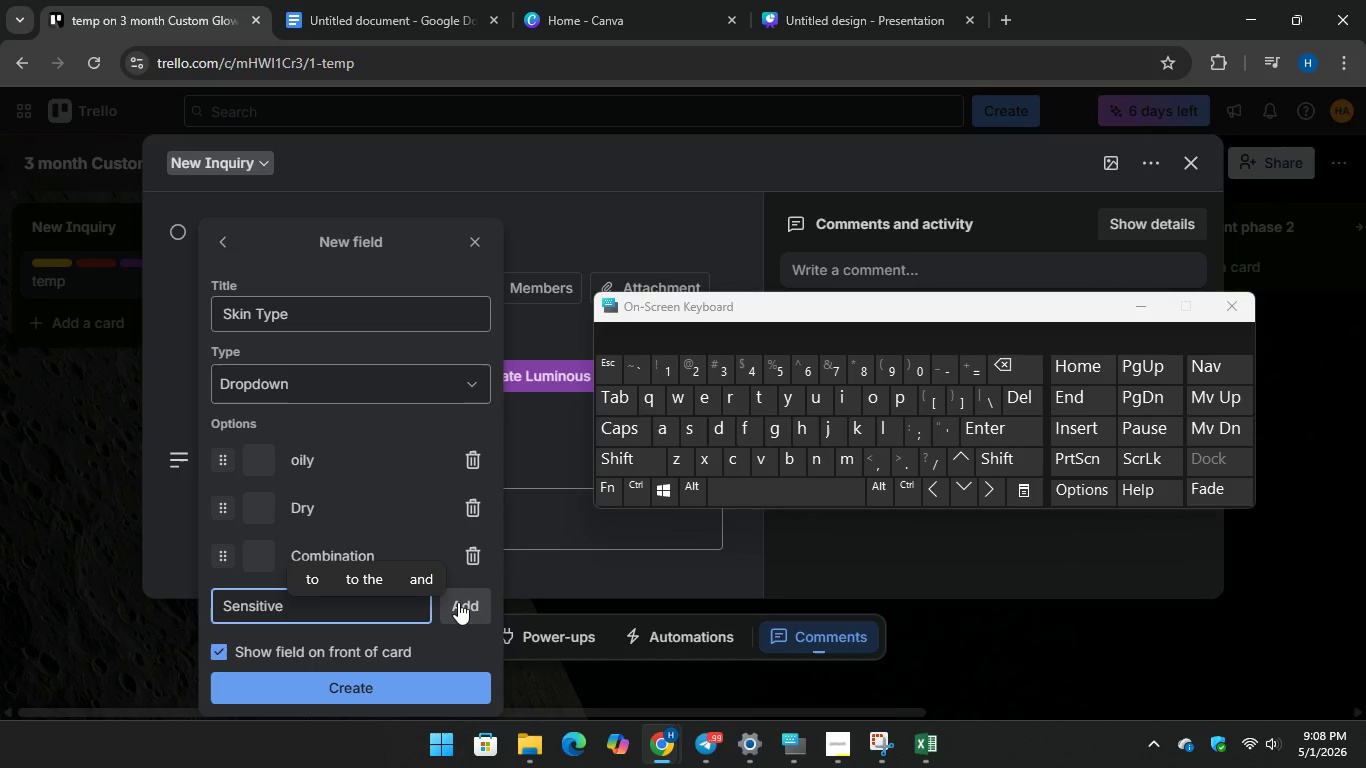 
left_click([458, 602])
 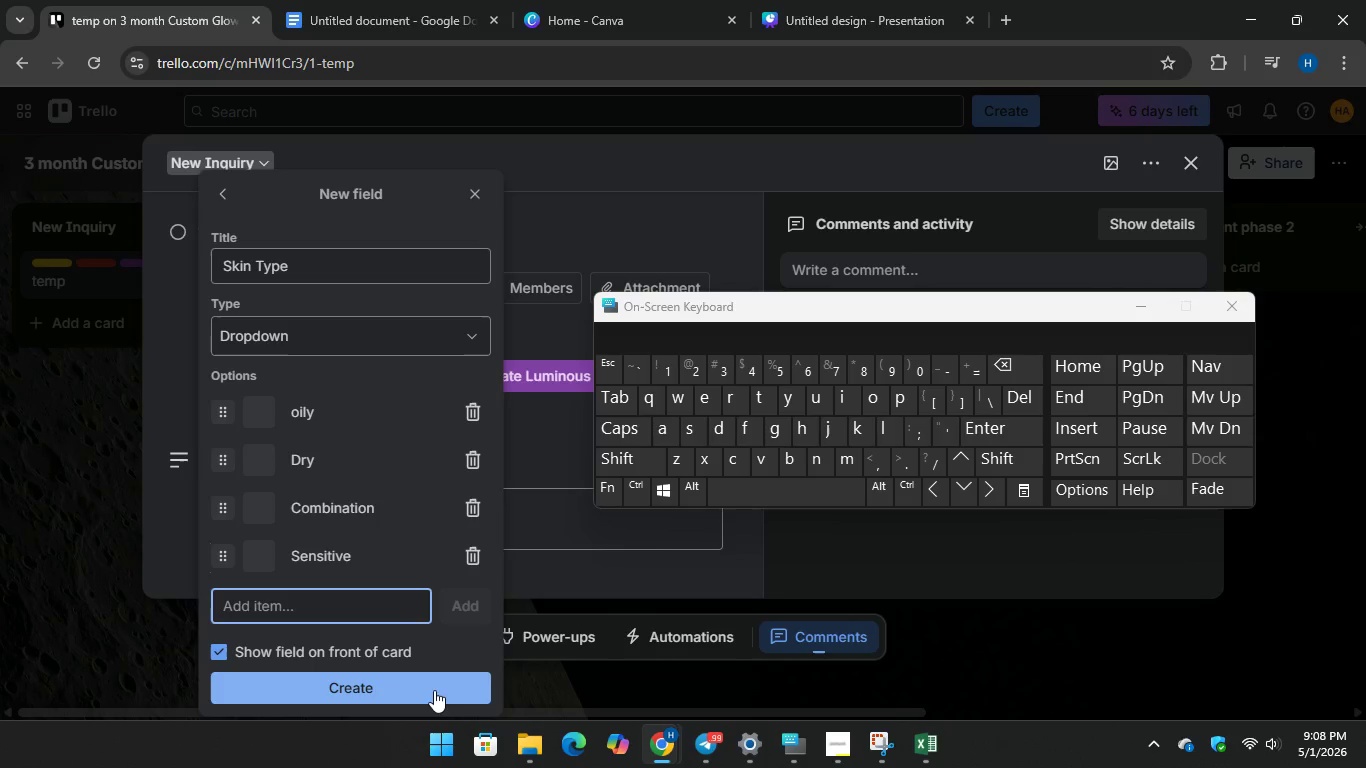 
left_click([430, 689])
 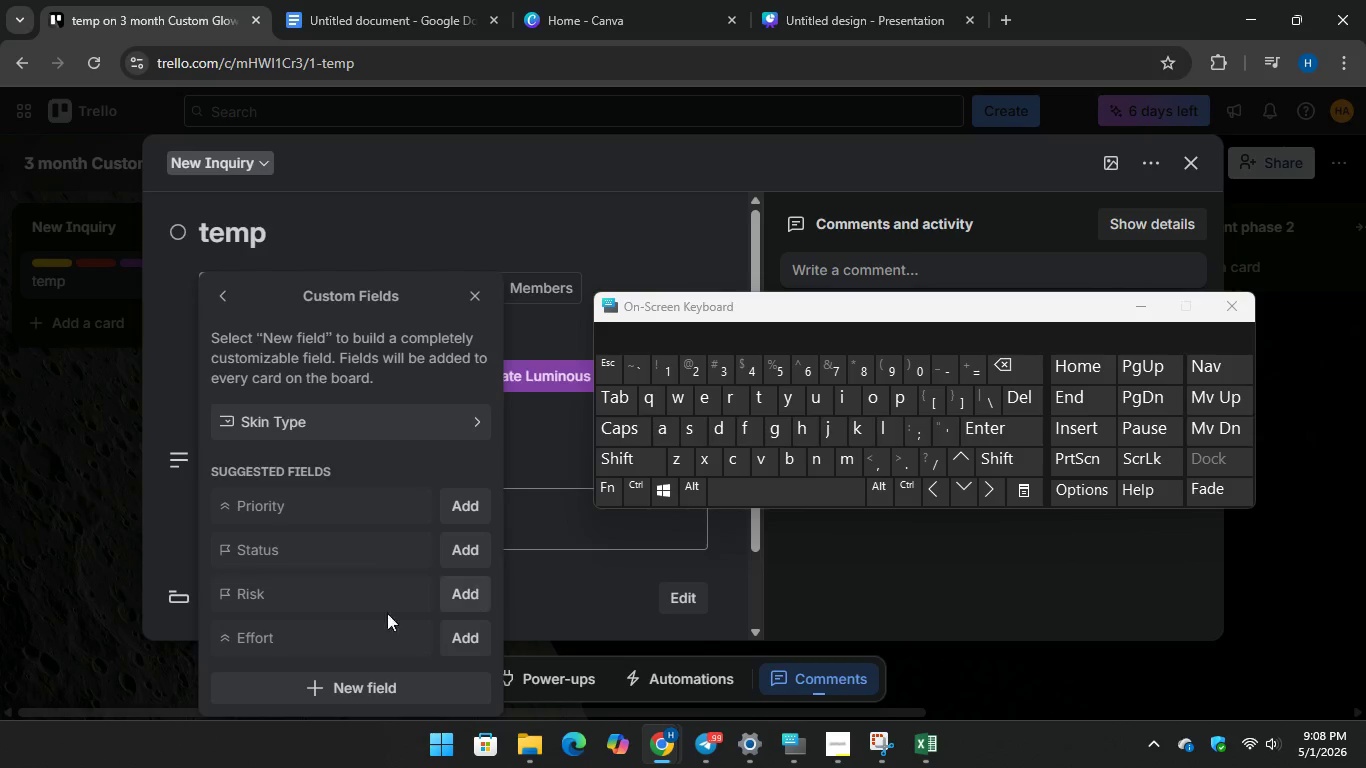 
left_click([352, 684])
 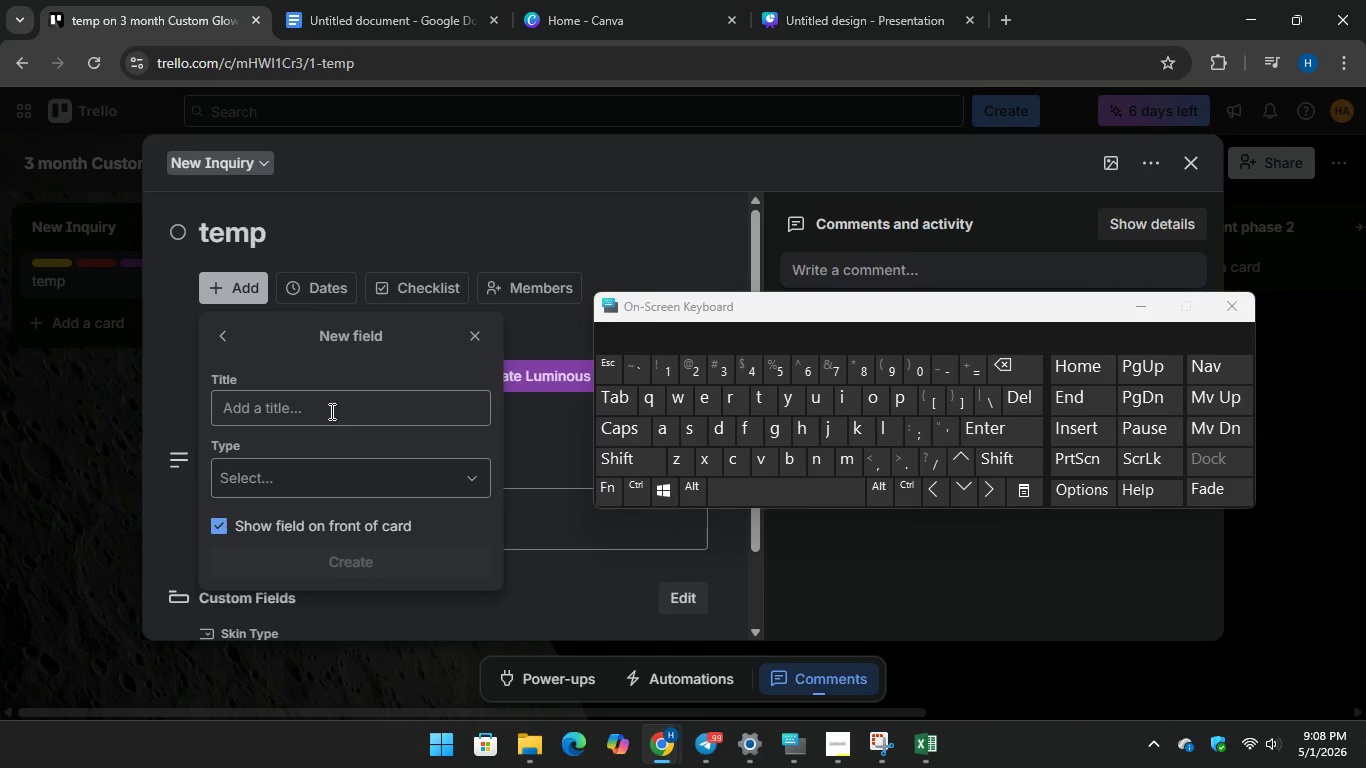 
wait(8.7)
 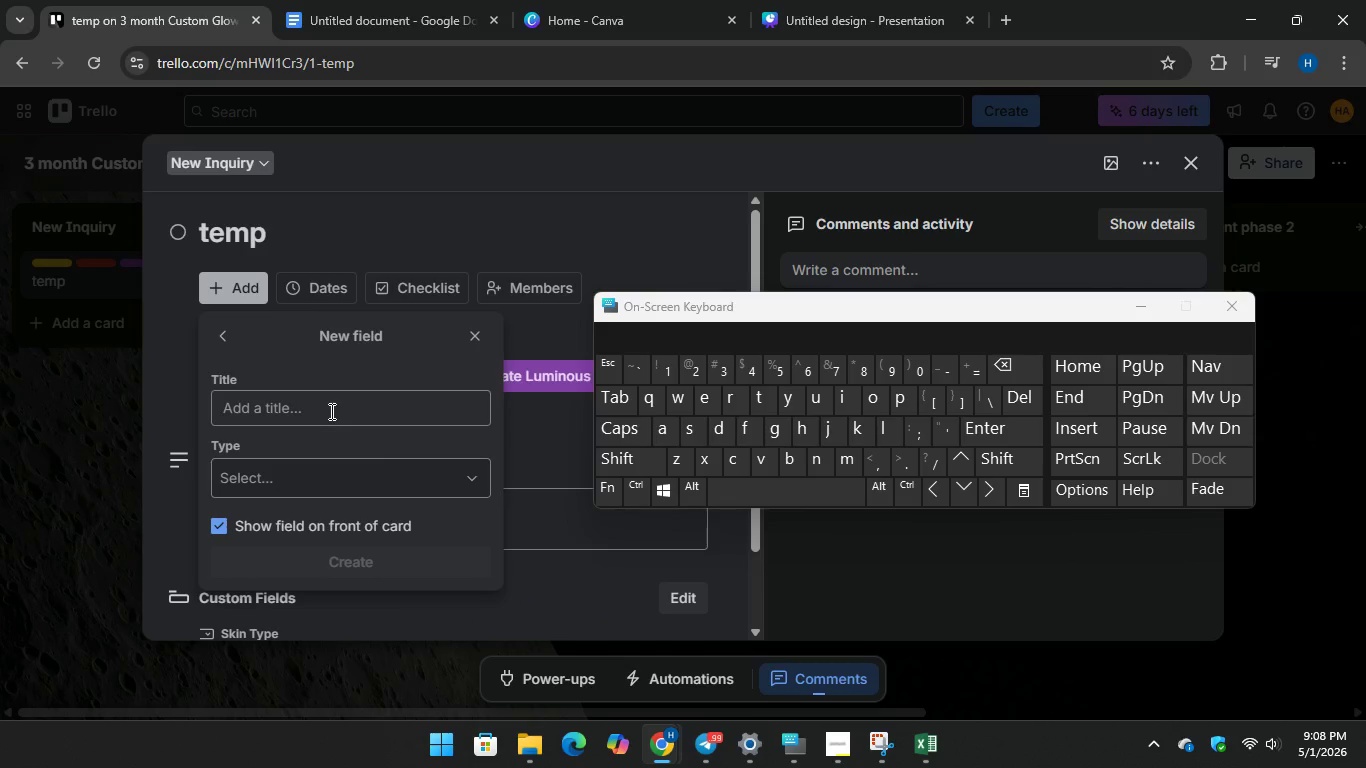 
left_click([330, 409])
 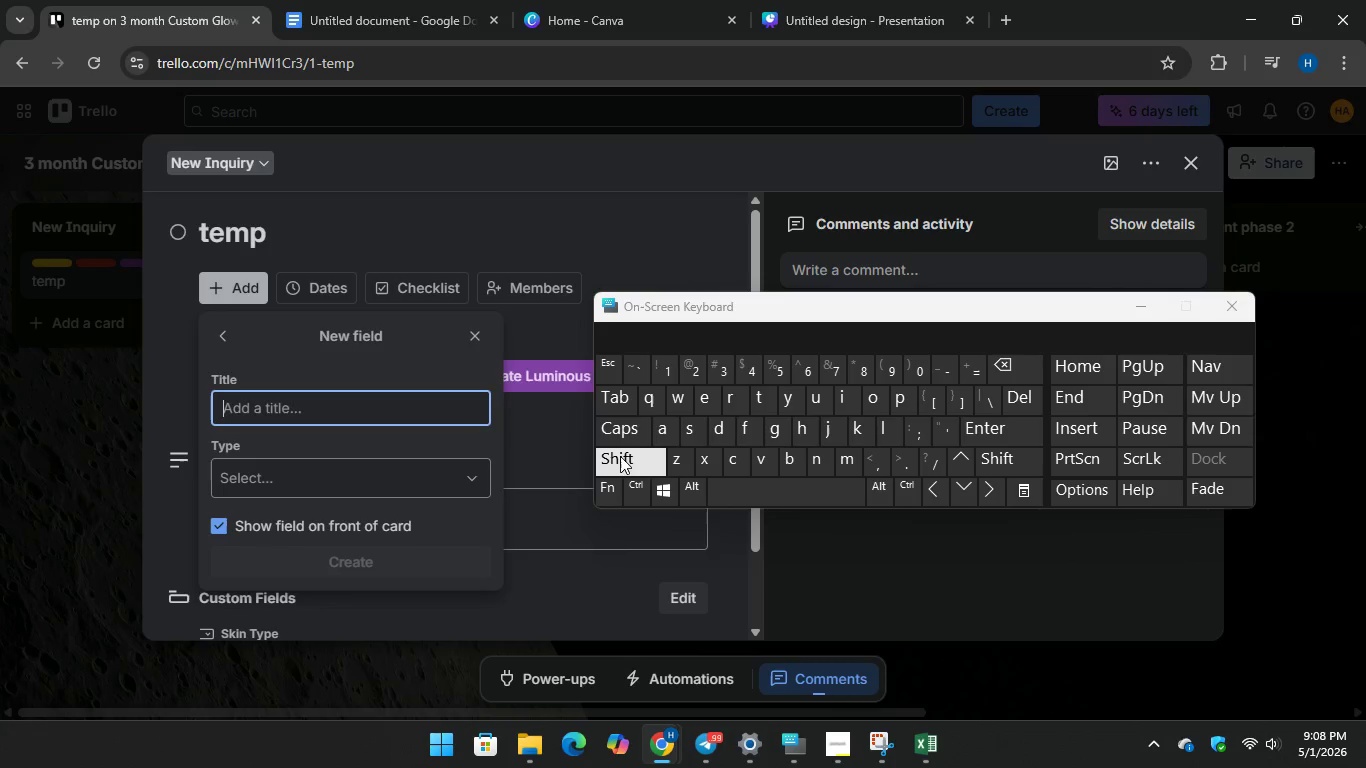 
type(Ass)
 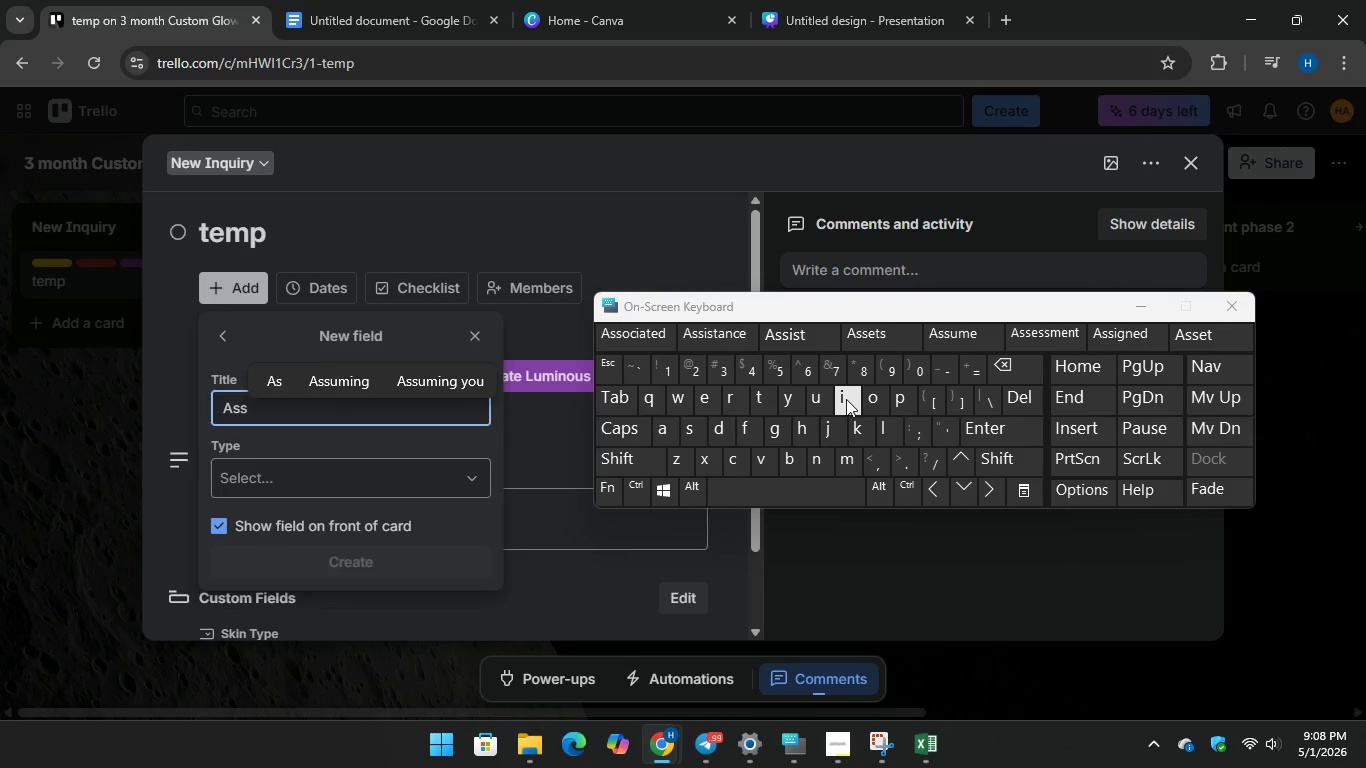 
type(igned )
 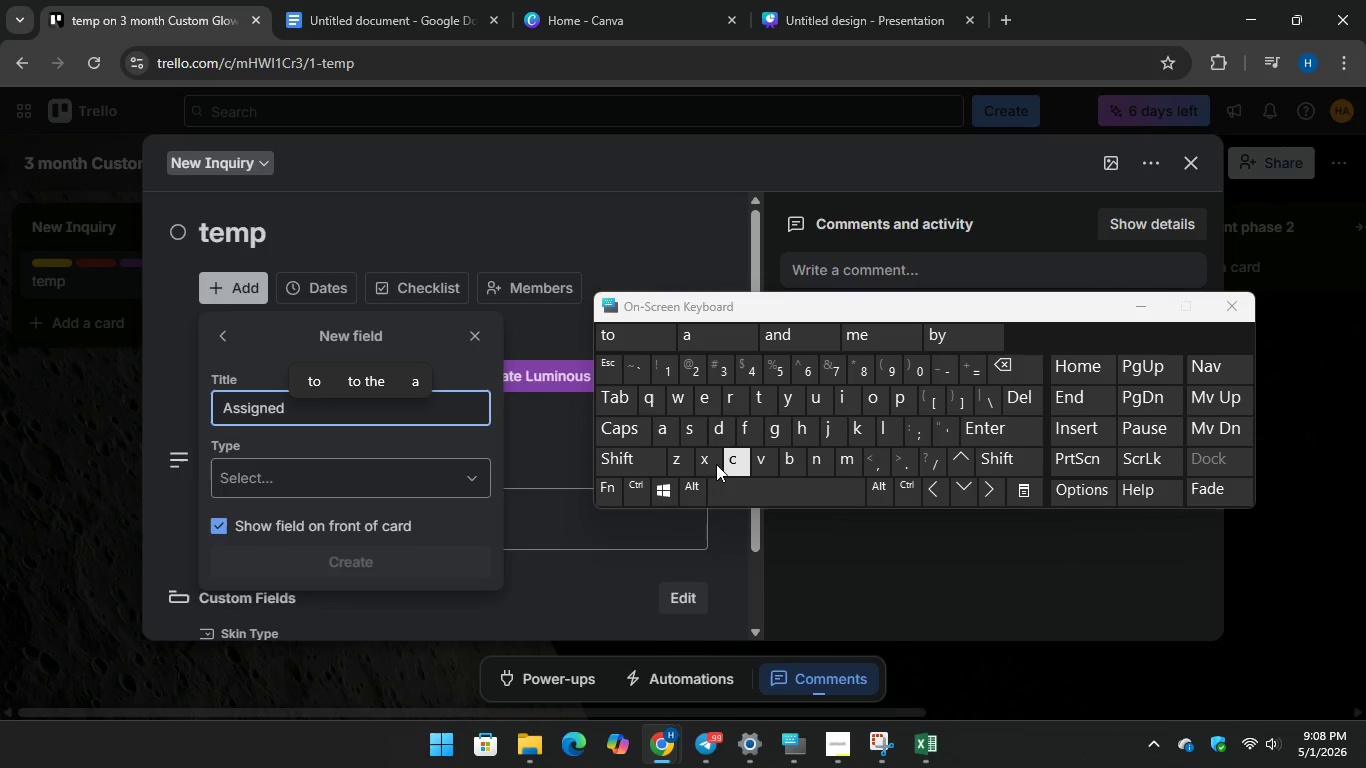 
type(ES)
 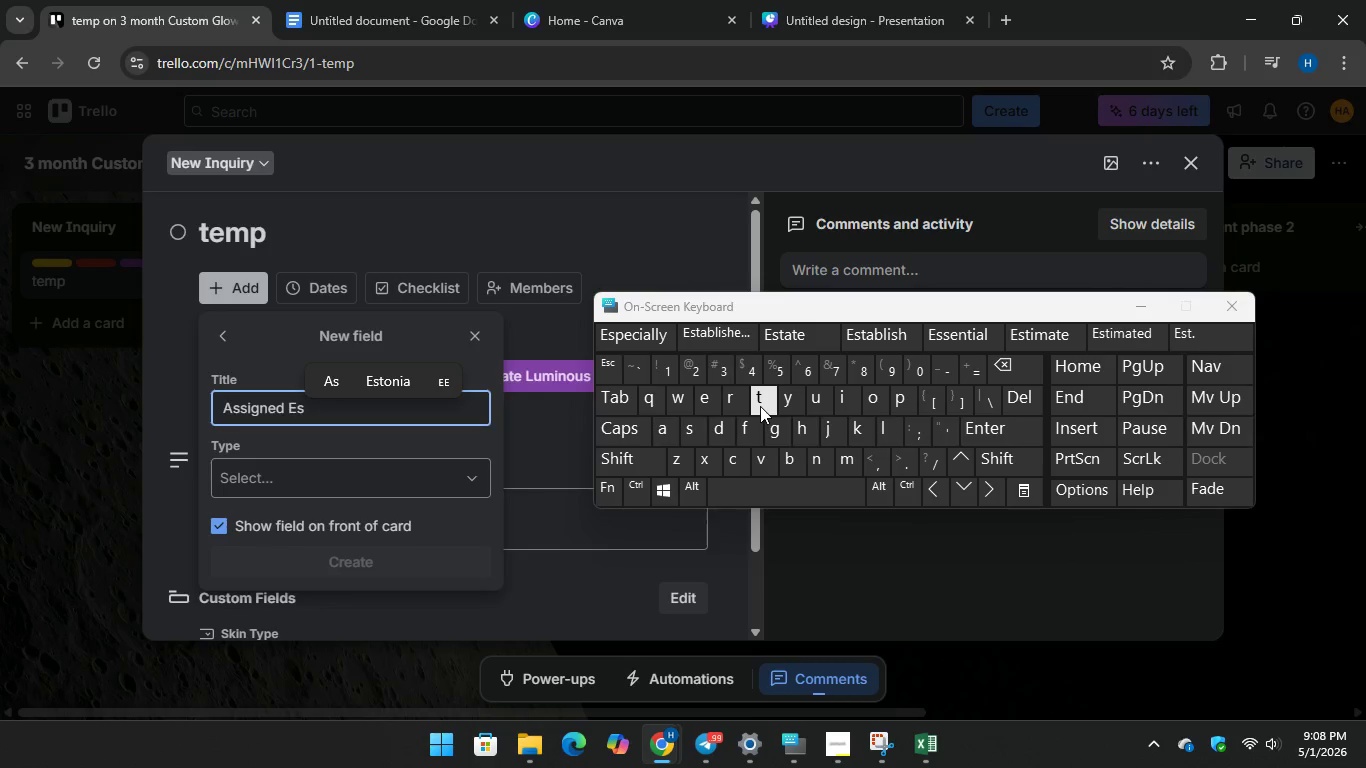 
type(thet)
 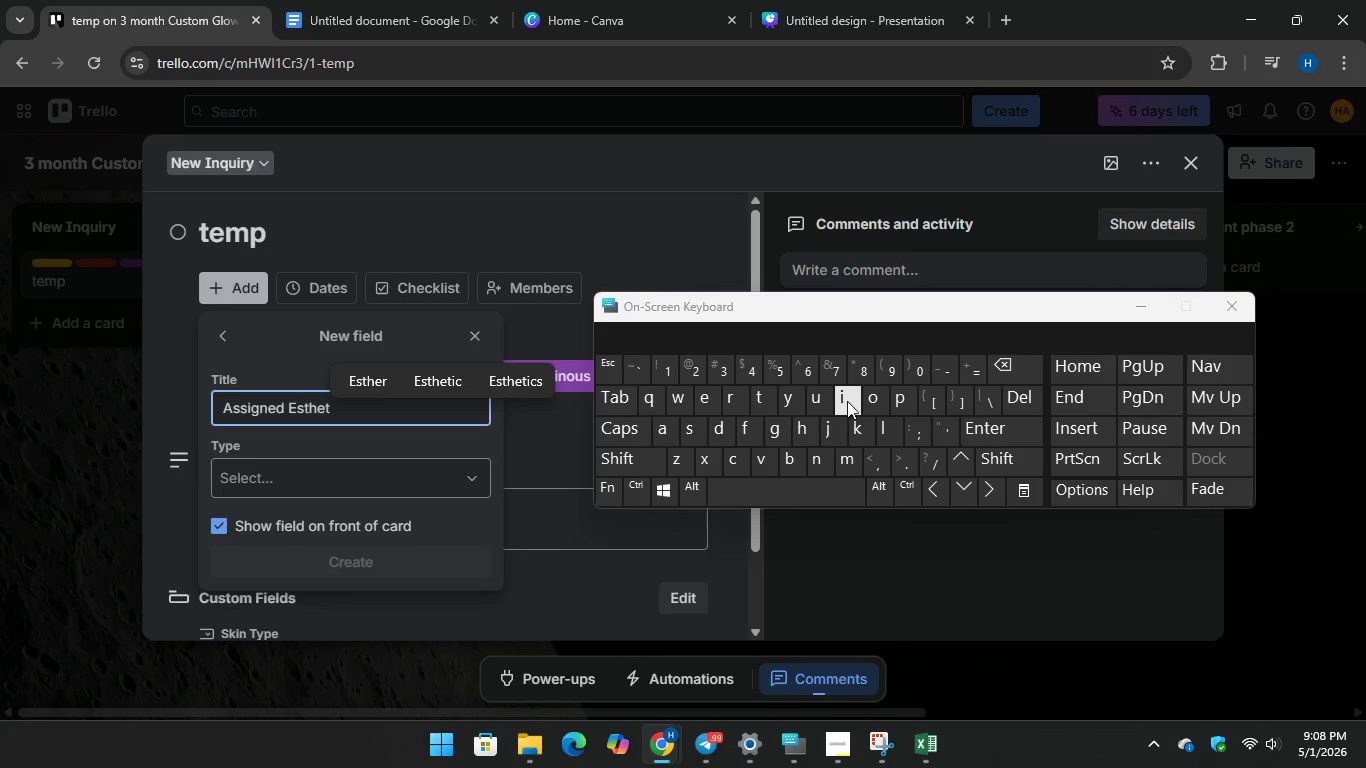 
type(ican)
 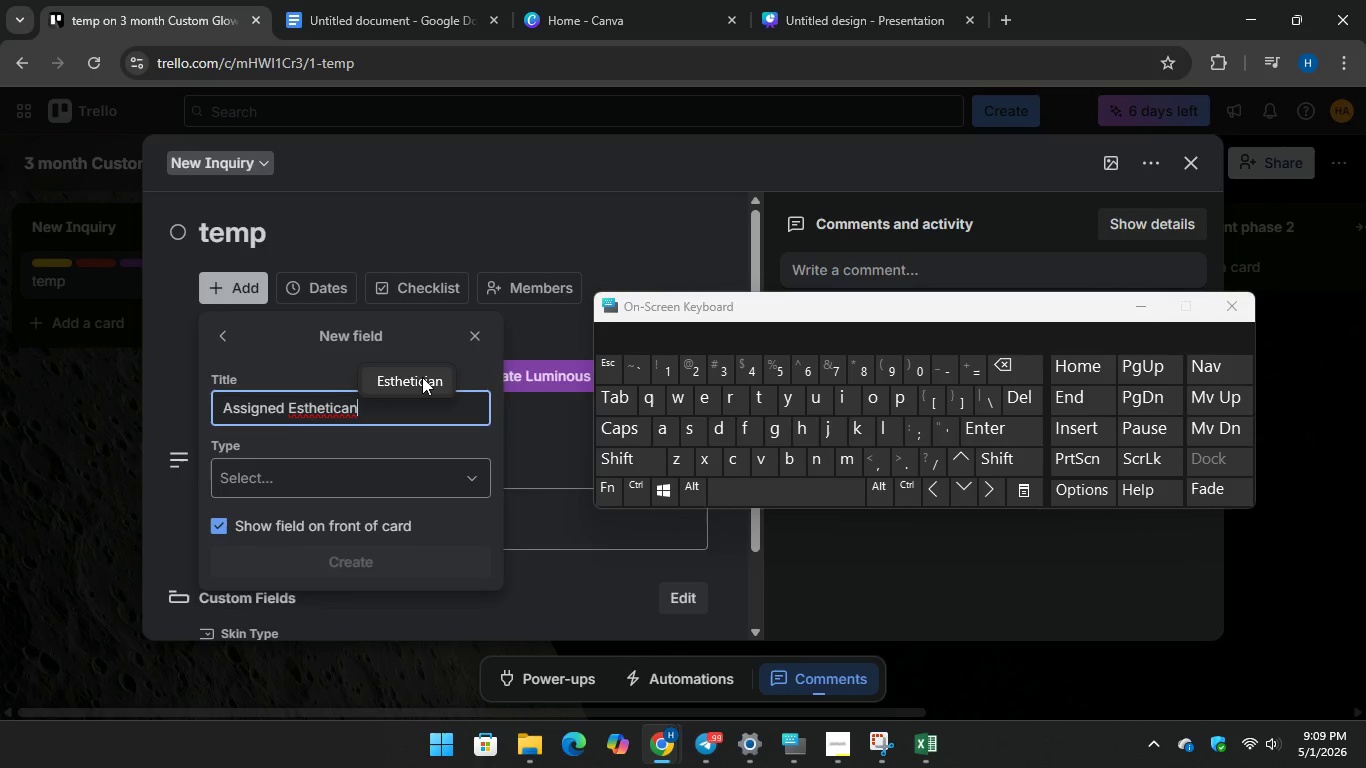 
left_click([422, 377])
 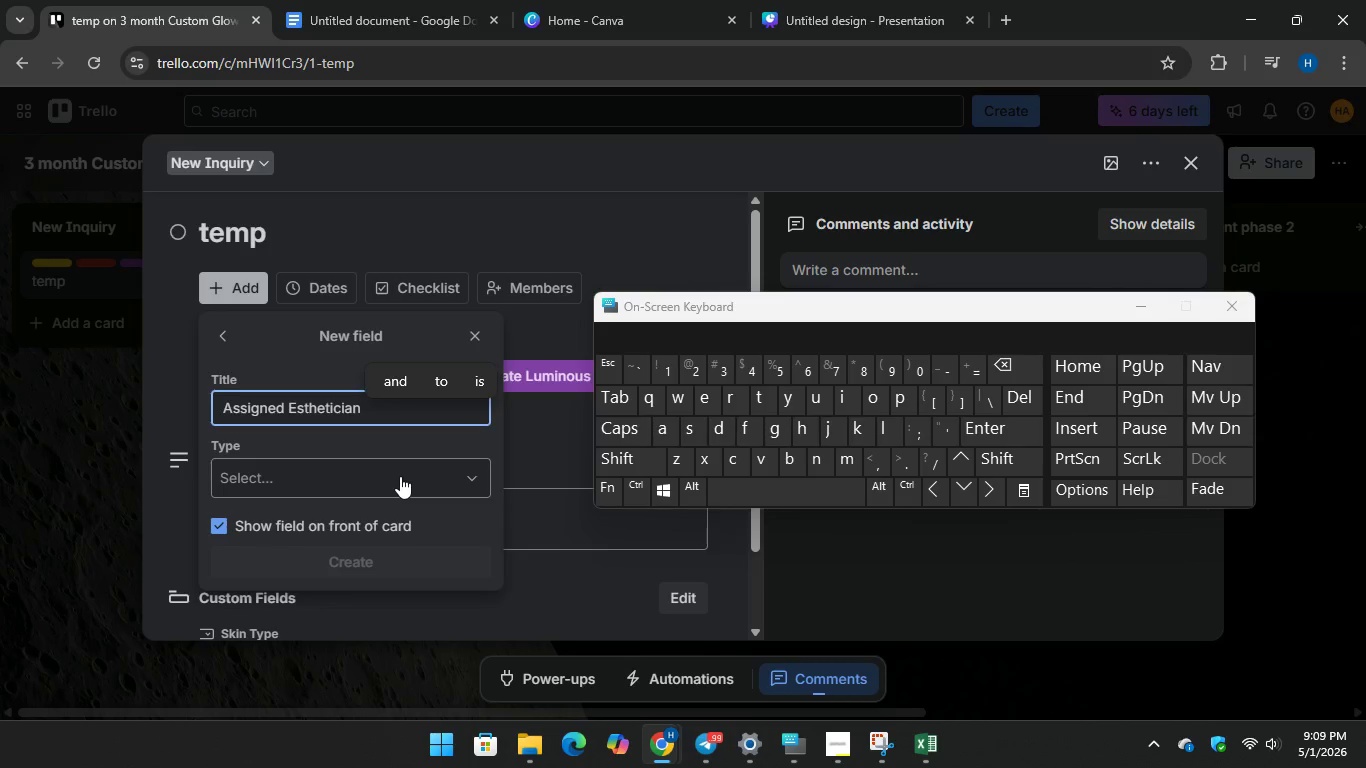 
left_click([400, 476])
 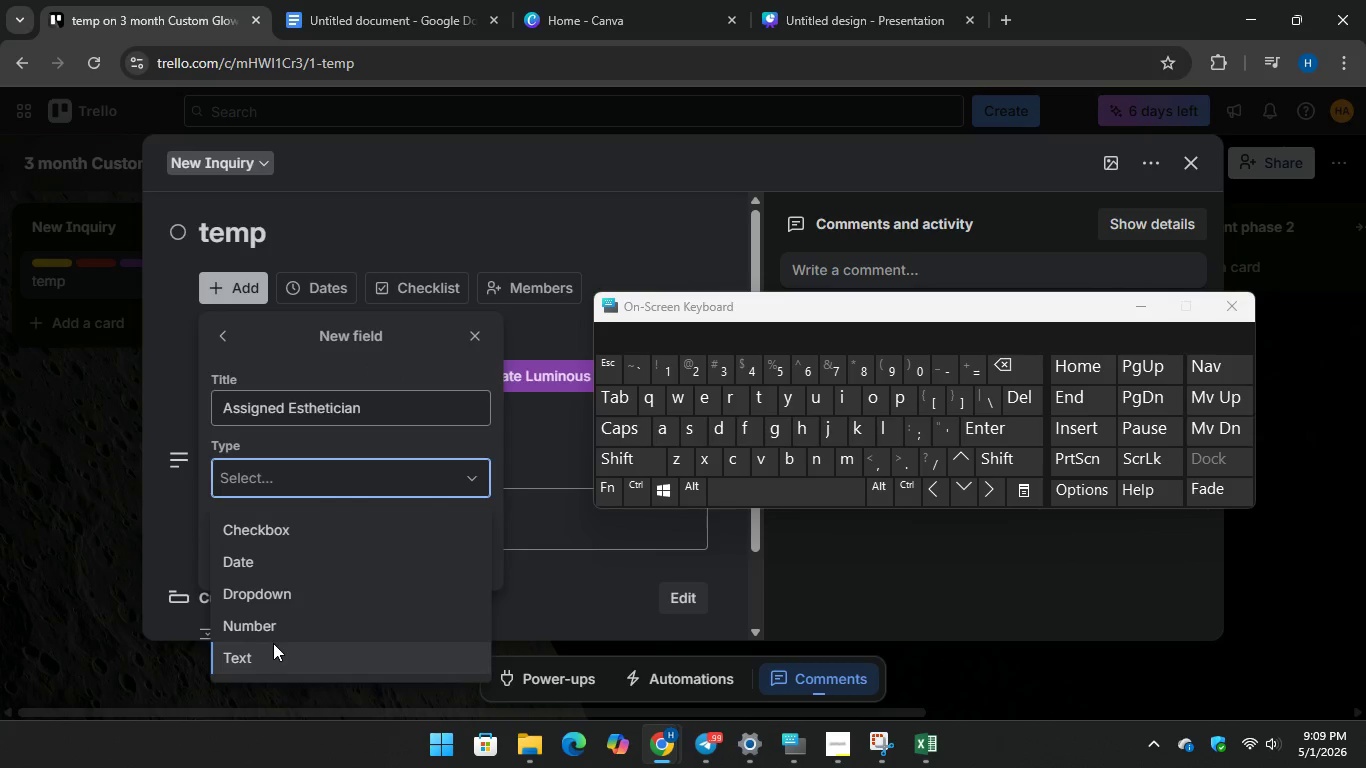 
left_click([273, 653])
 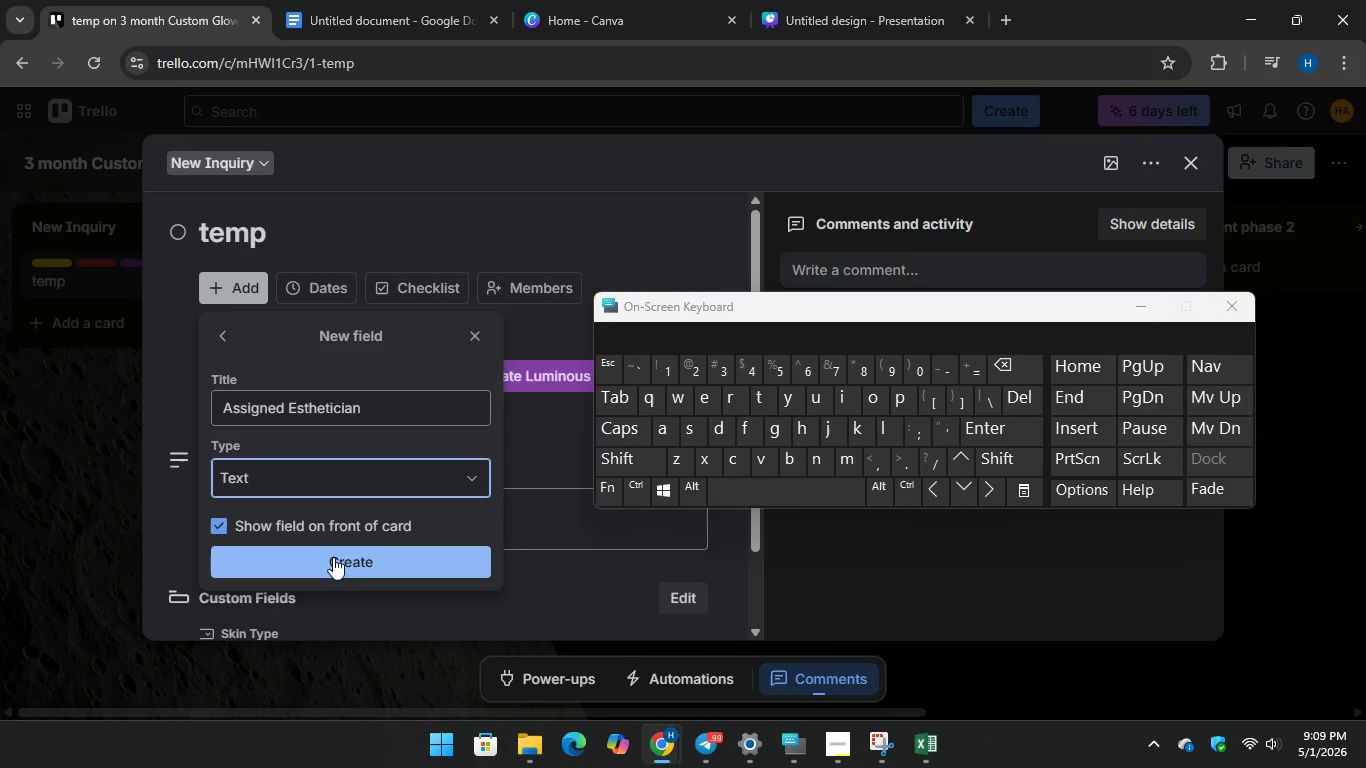 
left_click([334, 557])
 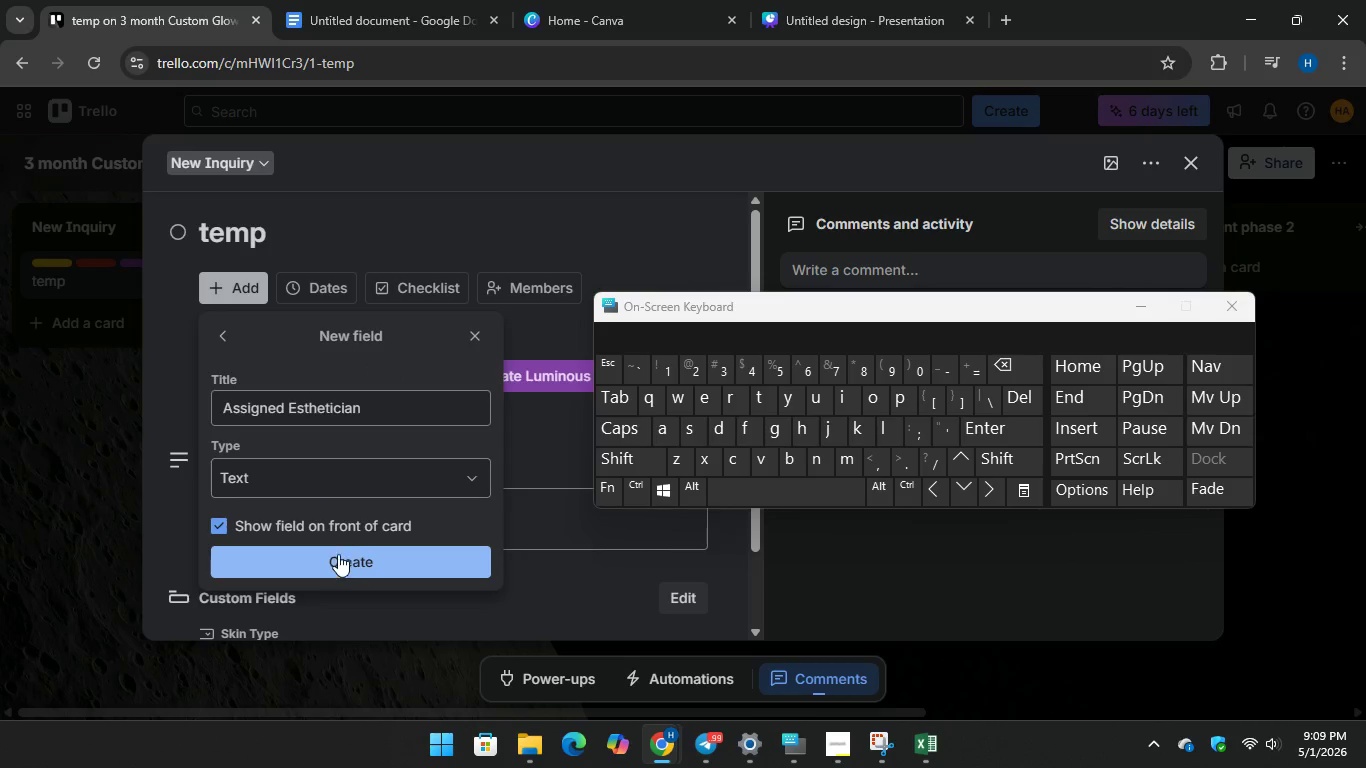 
mouse_move([350, 534])
 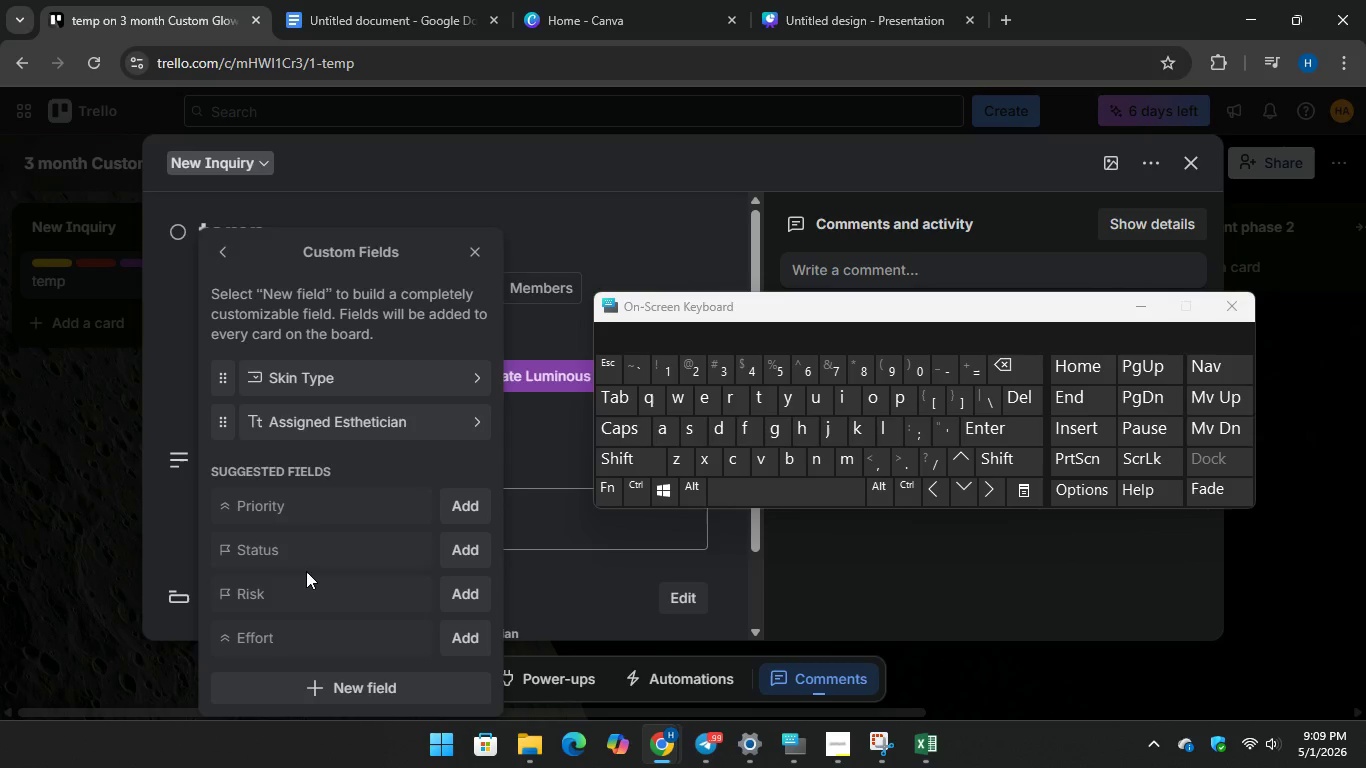 
left_click([314, 681])
 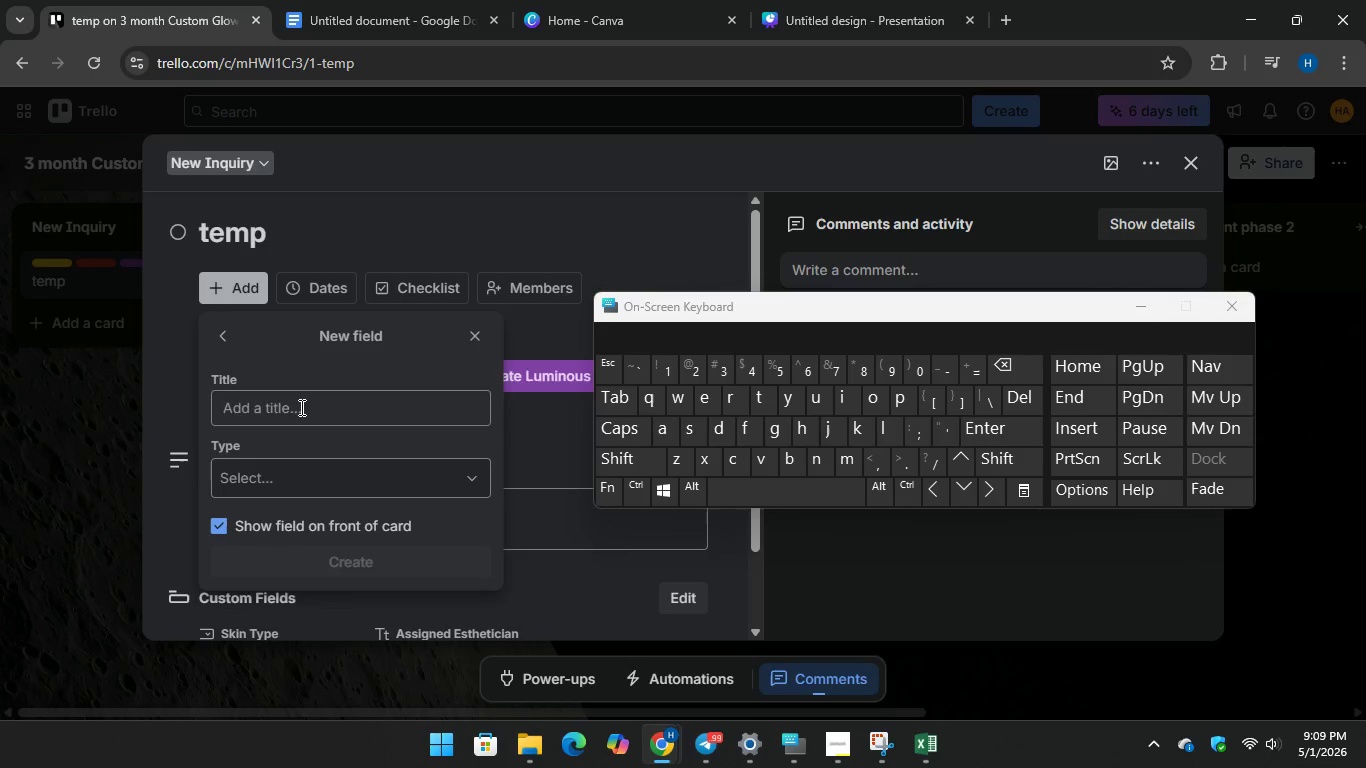 
left_click([300, 407])
 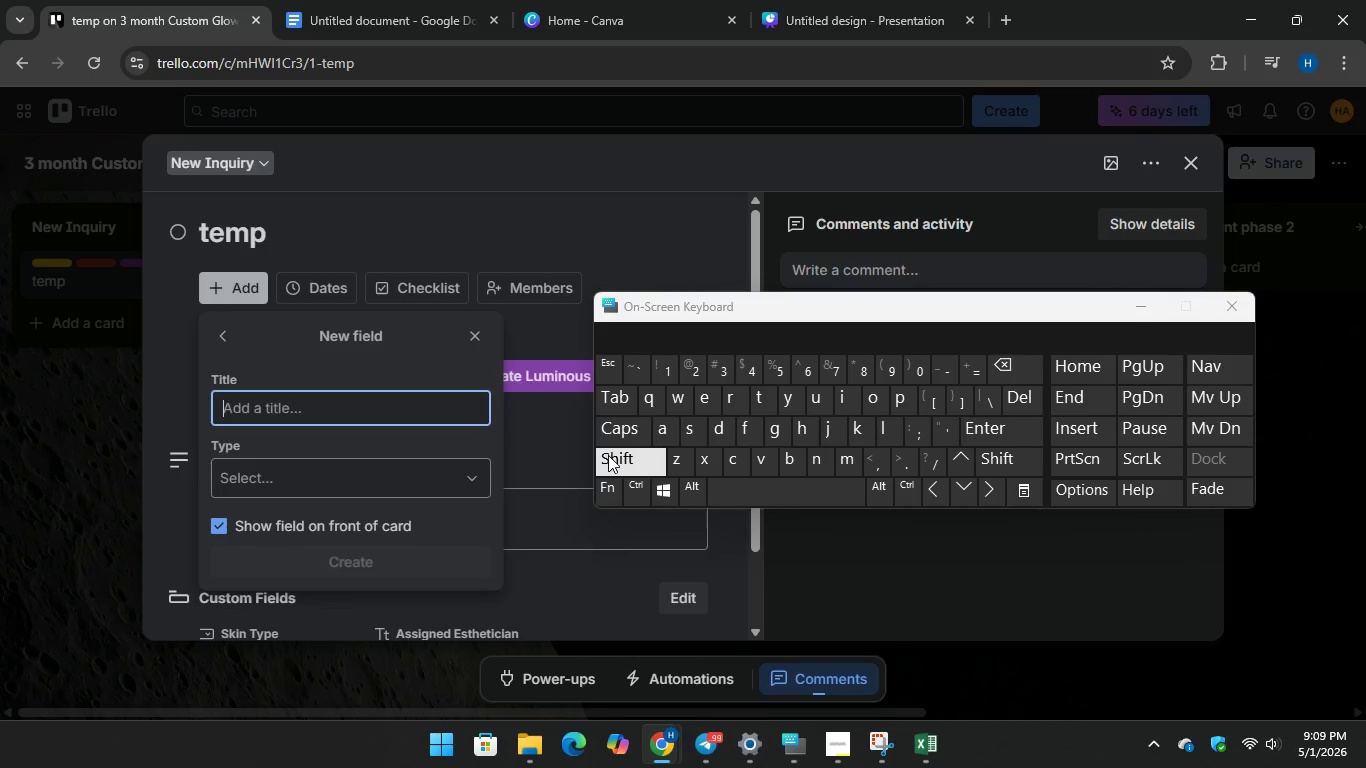 
type(Next TReat)
 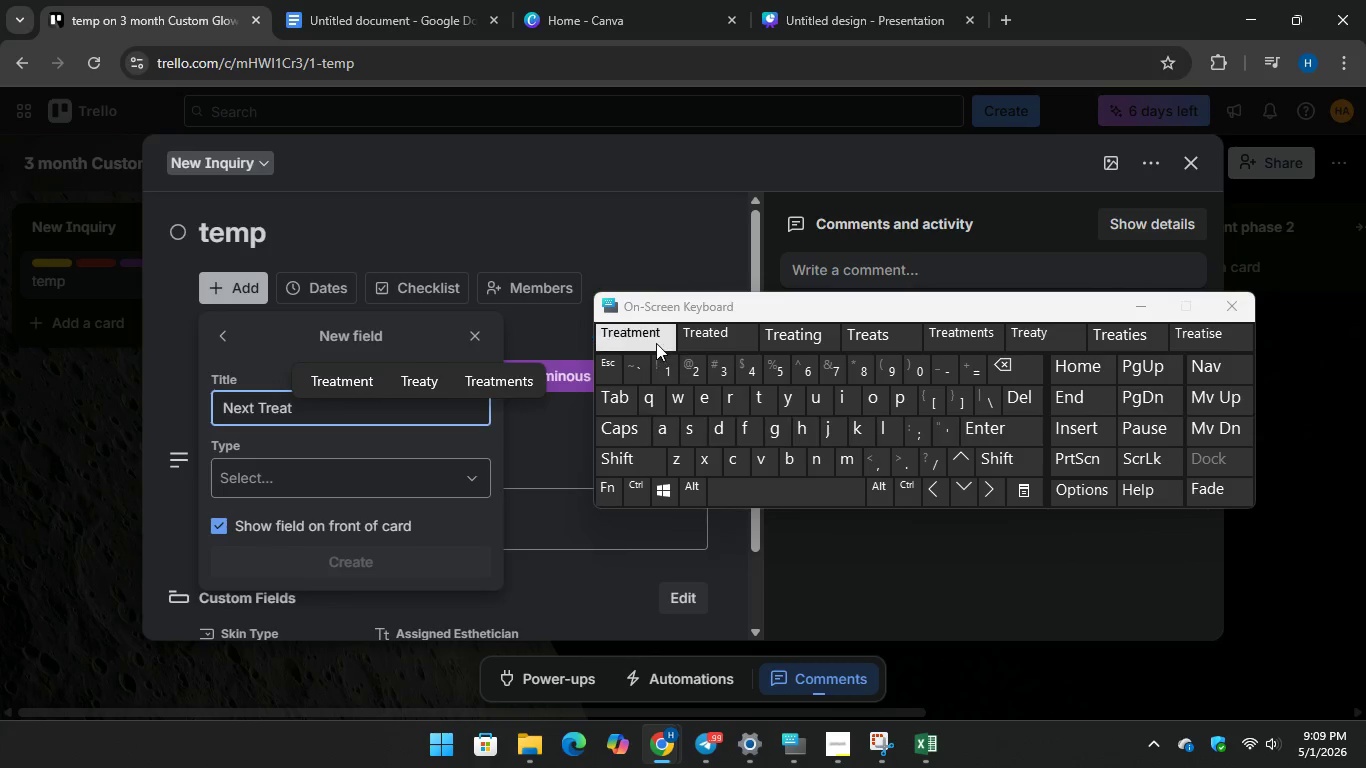 
key(Unknown)
 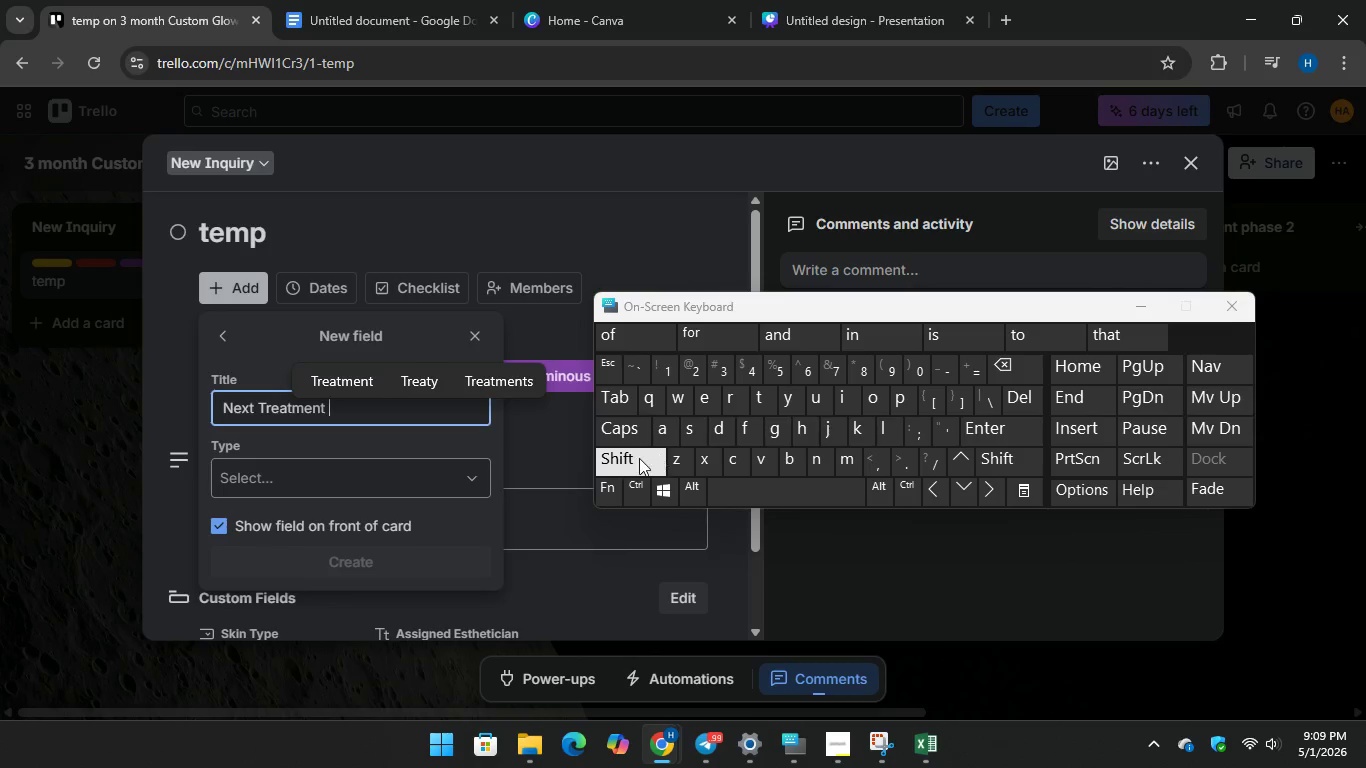 
key(Unknown)
 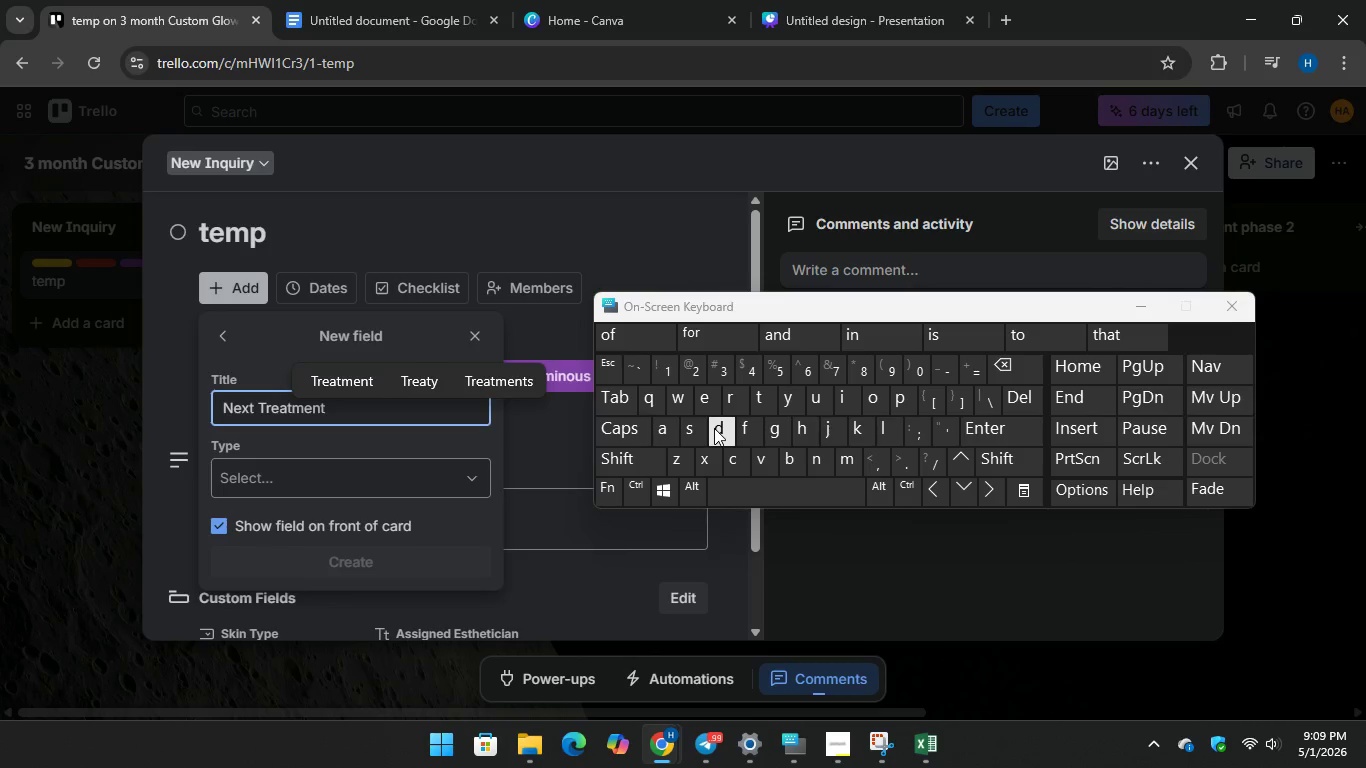 
key(Unknown)
 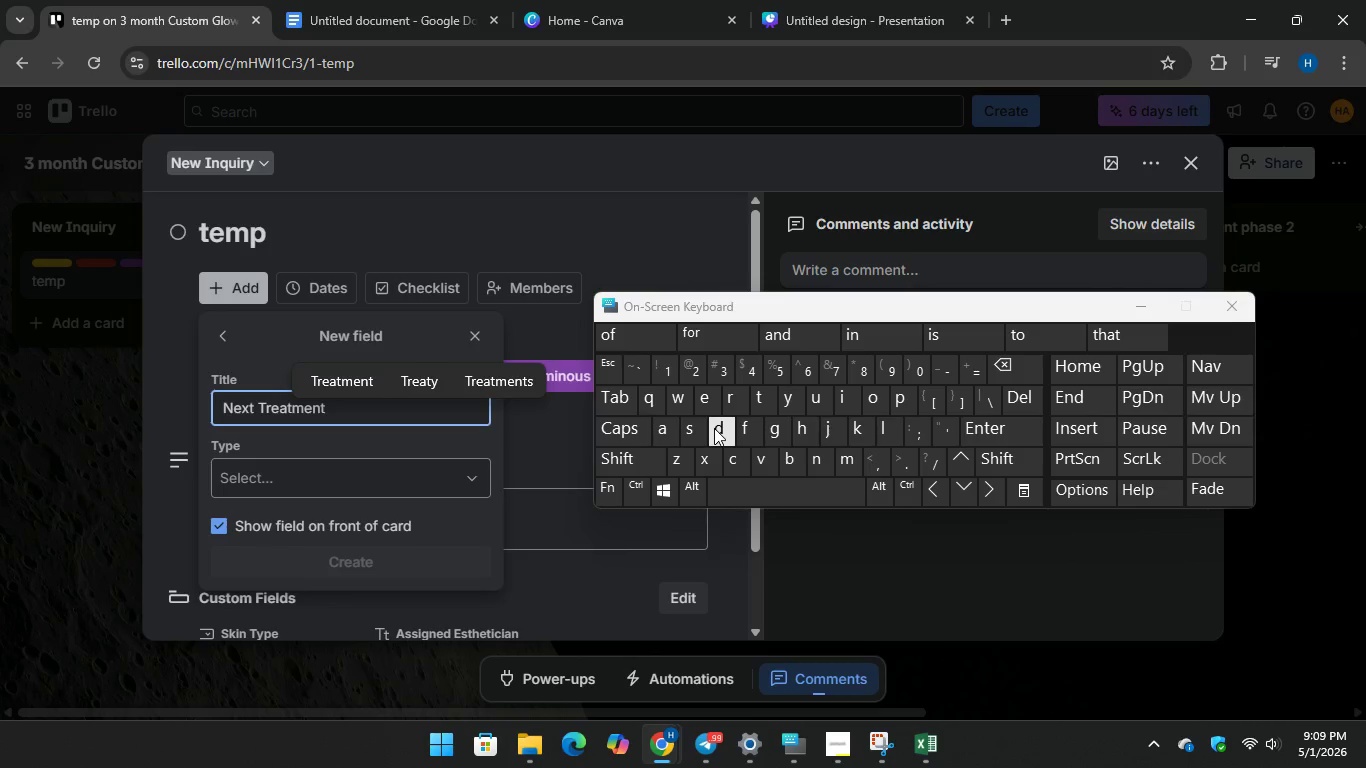 
key(Unknown)
 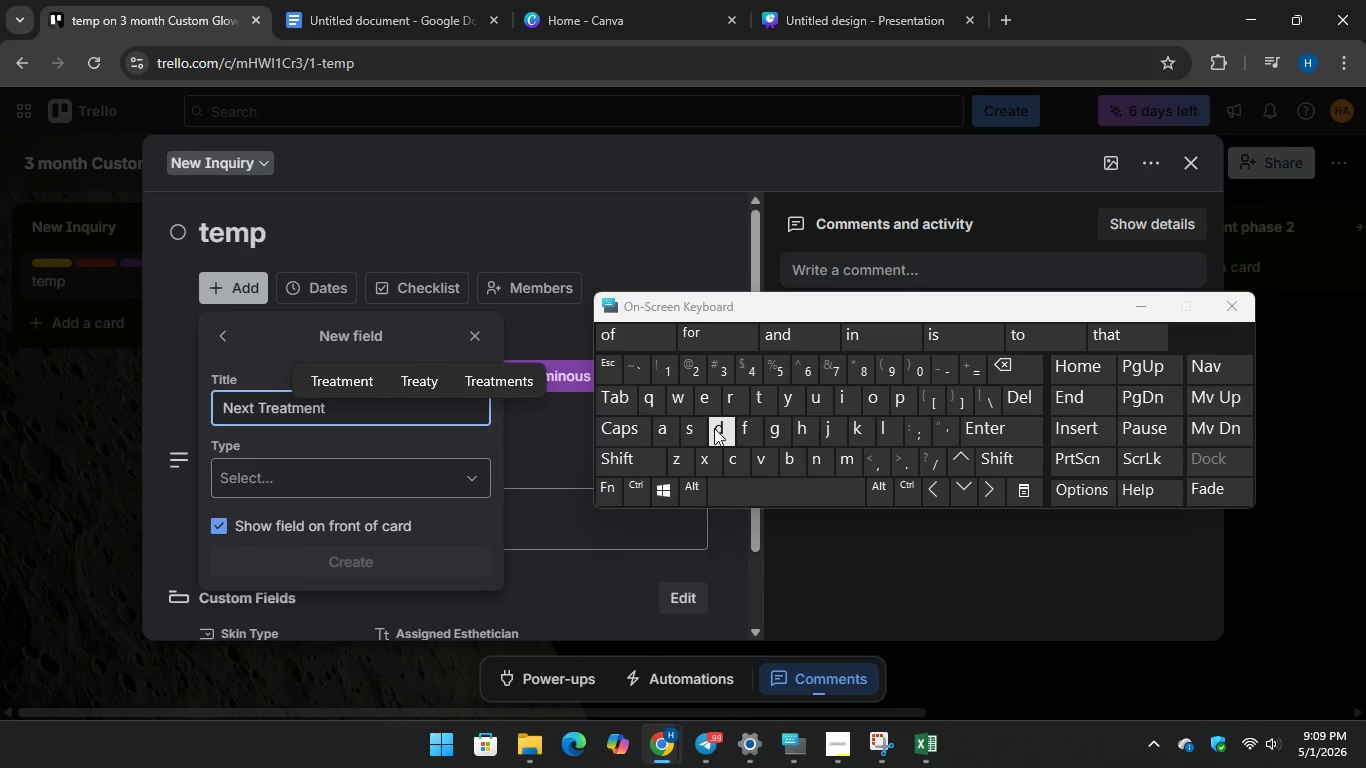 
key(Unknown)
 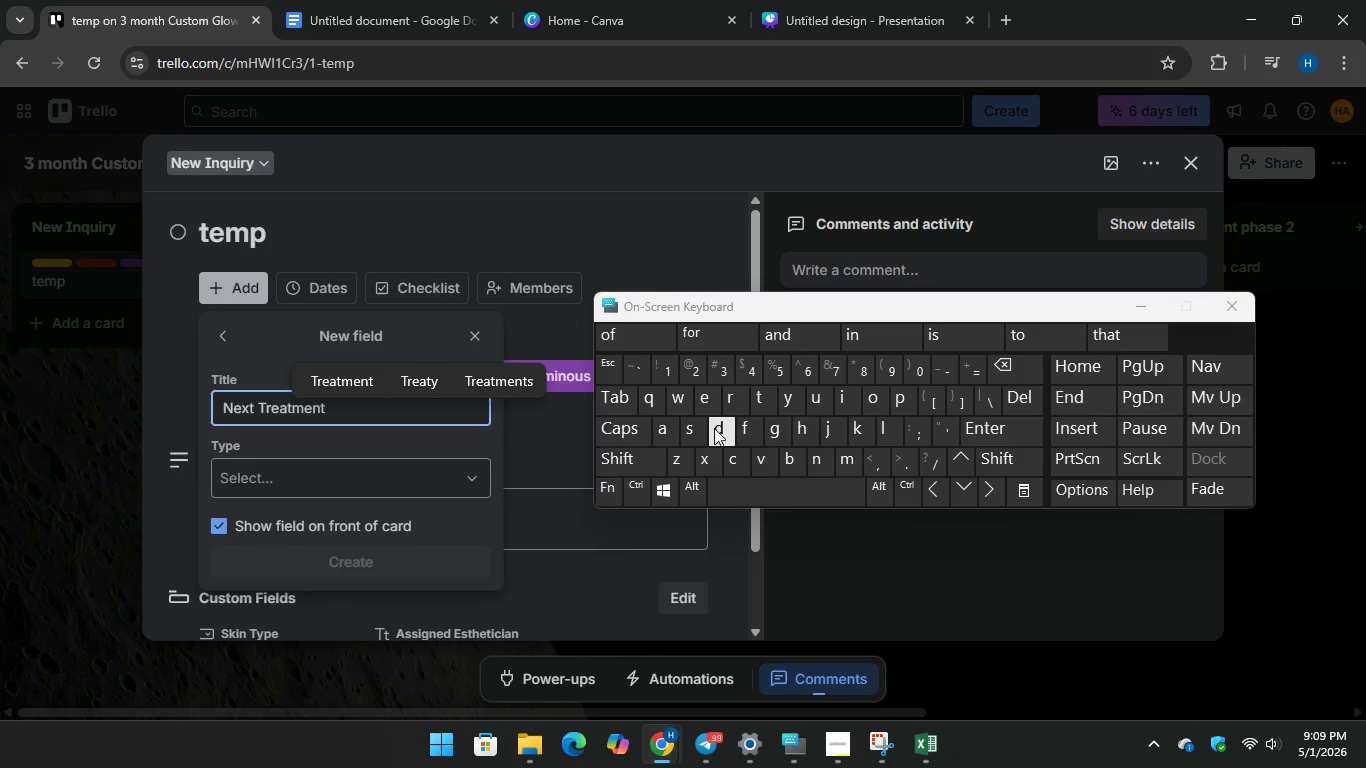 
type(Date)
 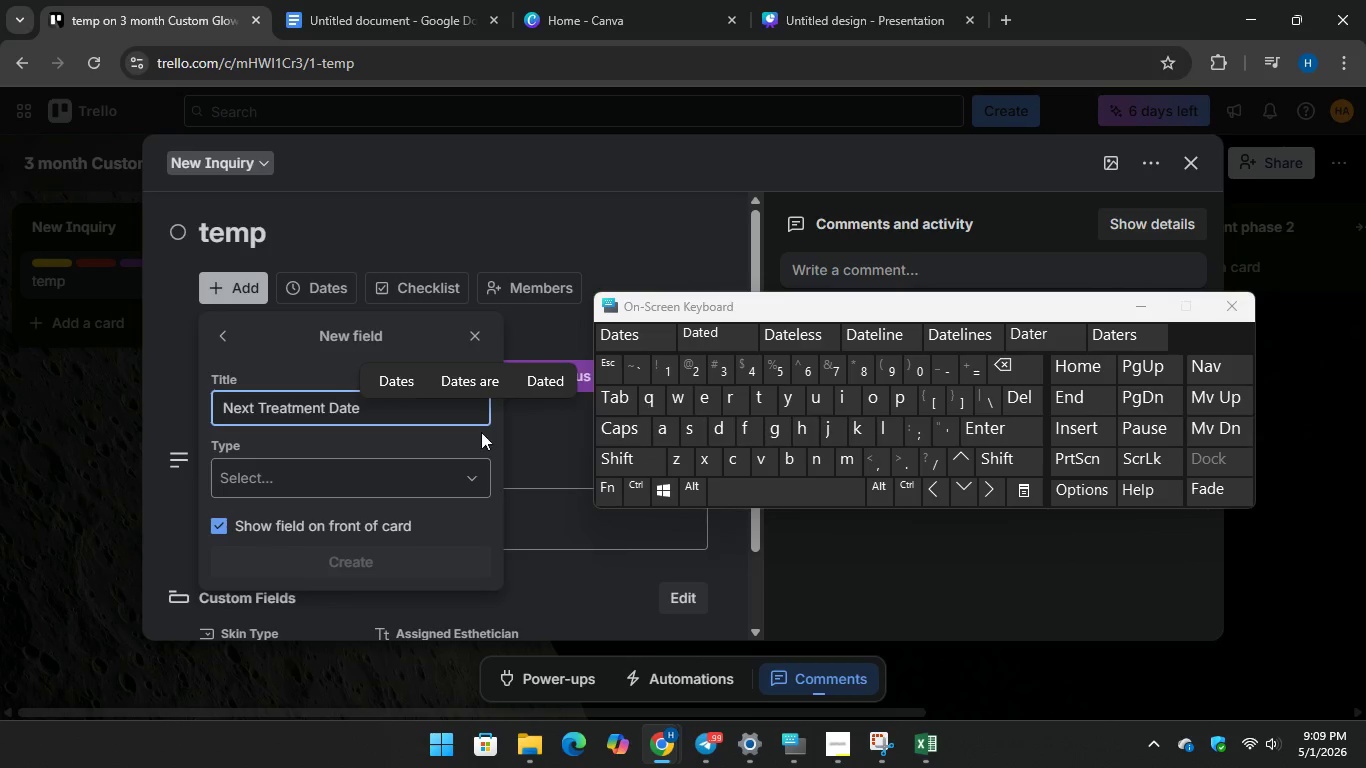 
left_click([386, 475])
 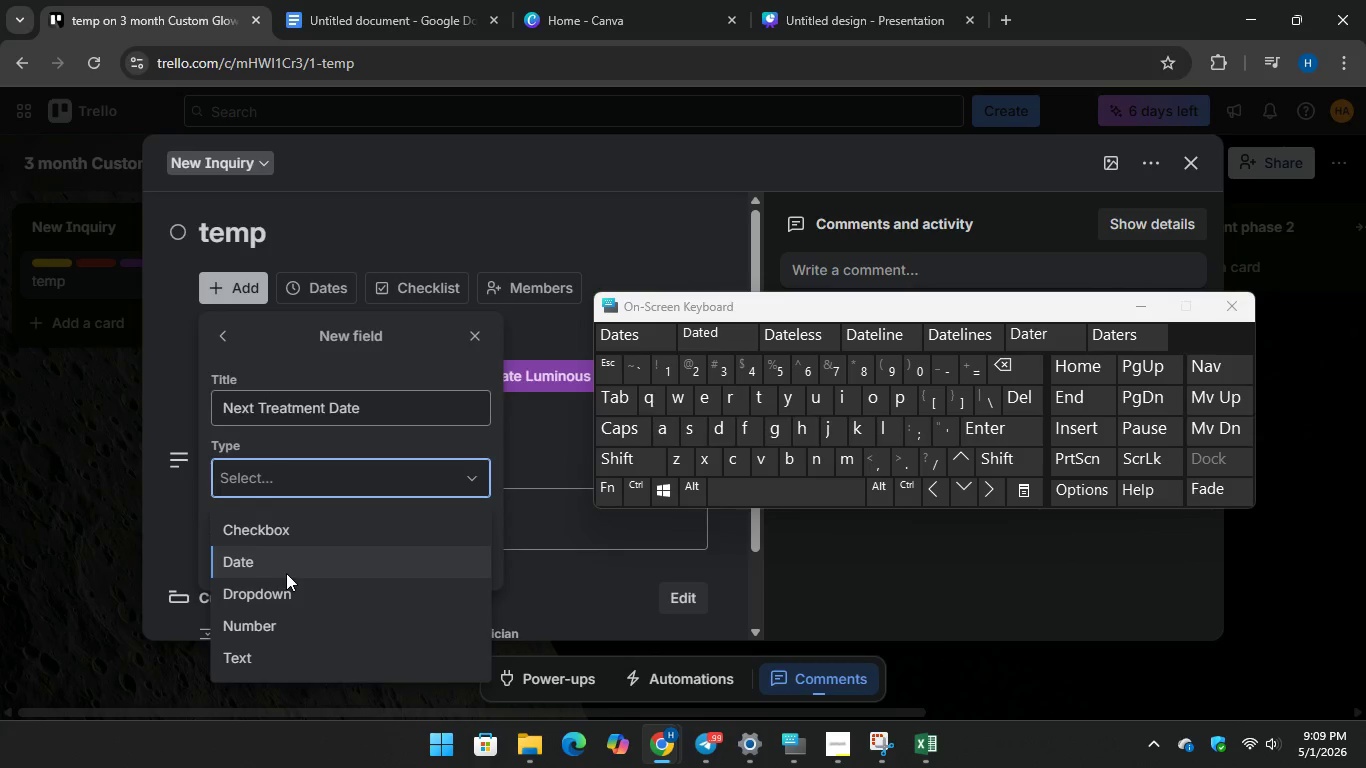 
left_click([284, 559])
 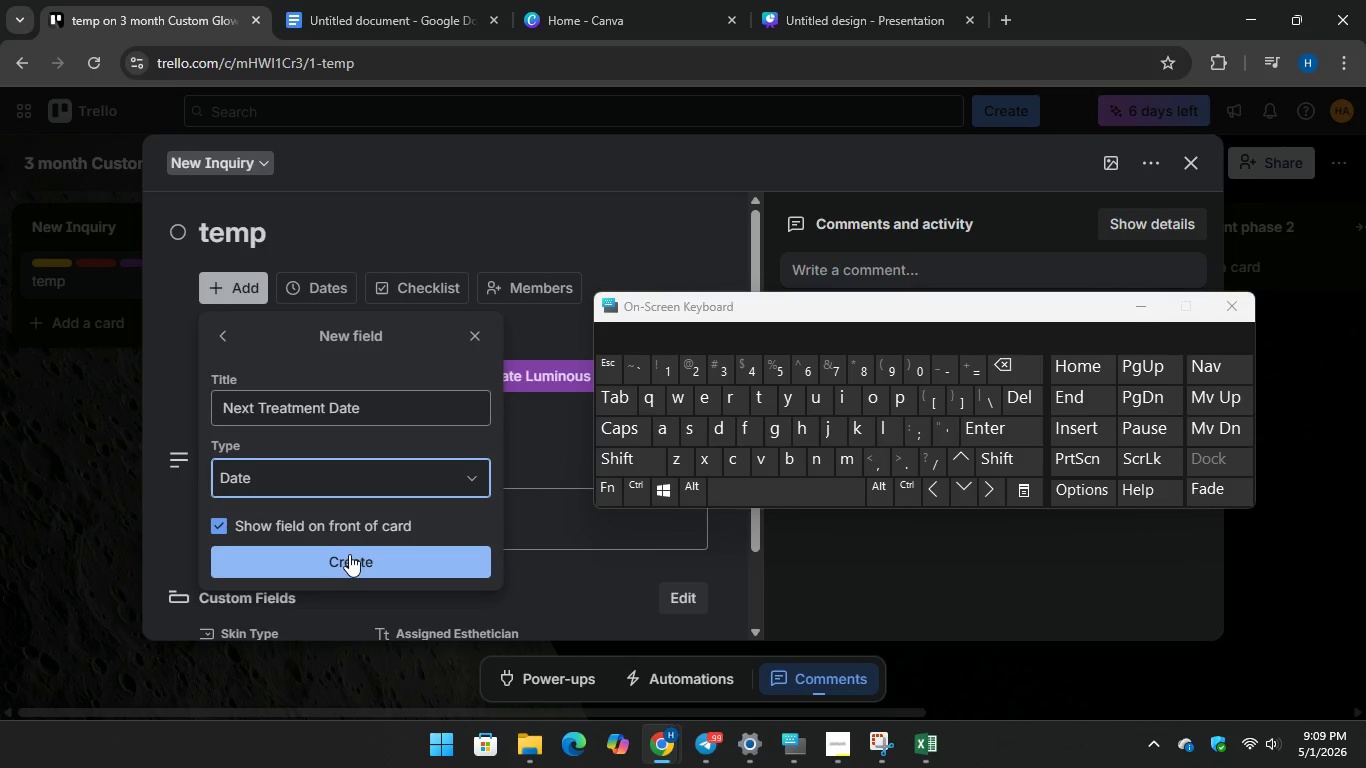 
left_click([348, 556])
 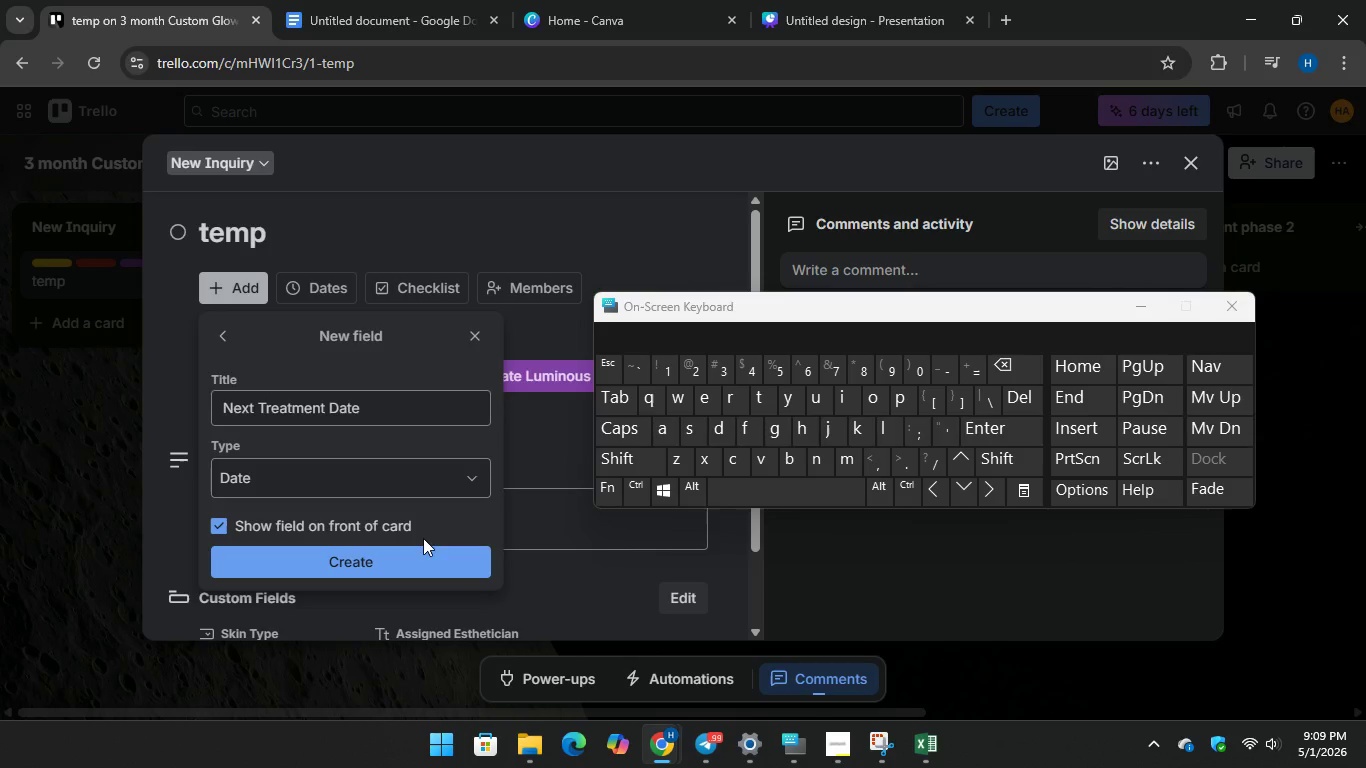 
mouse_move([394, 550])
 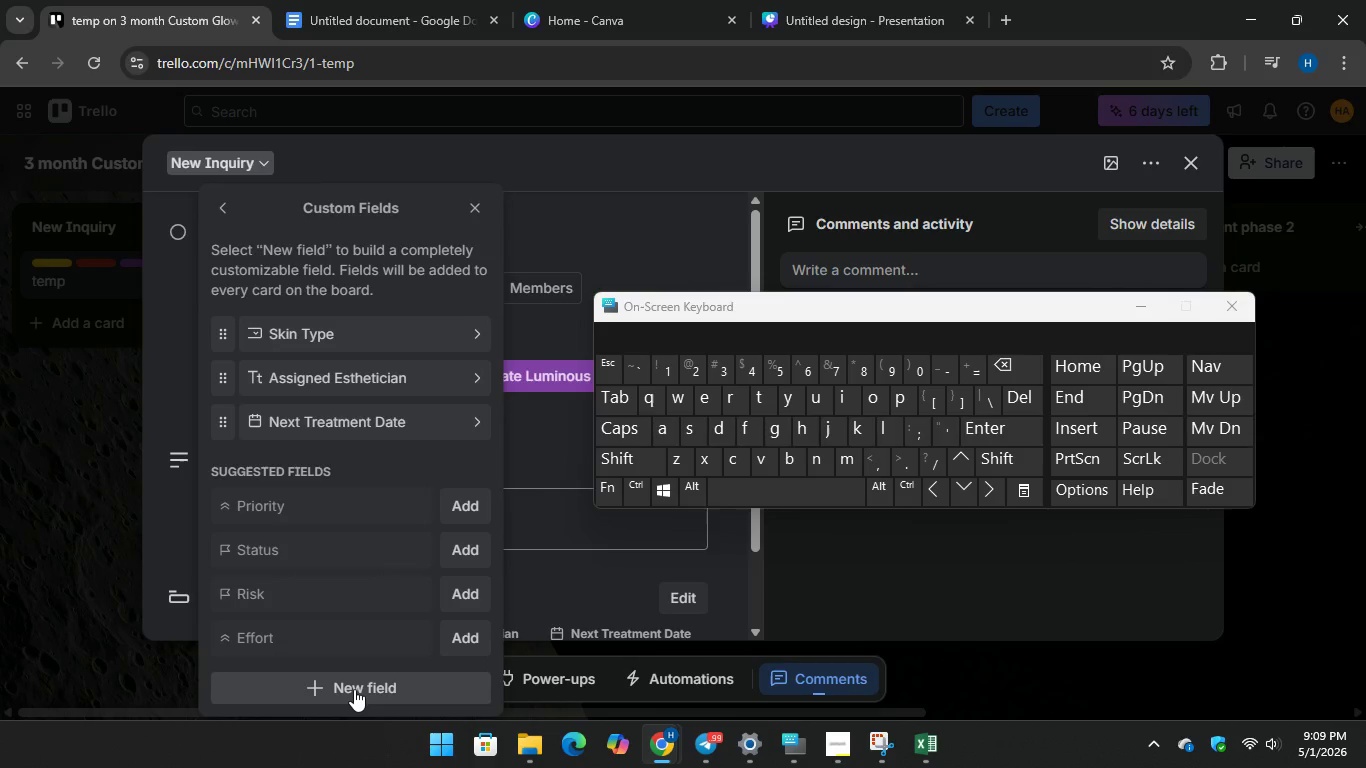 
left_click([354, 689])
 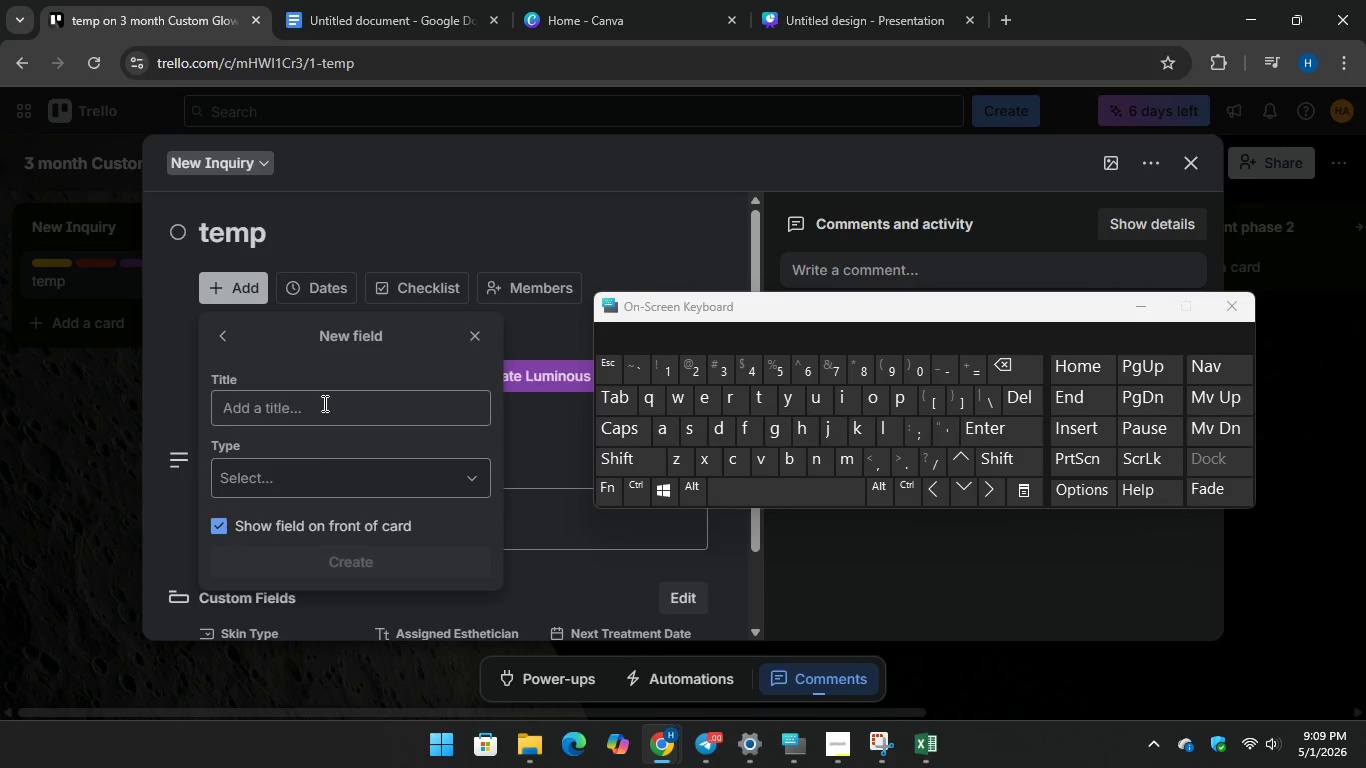 
left_click([323, 403])
 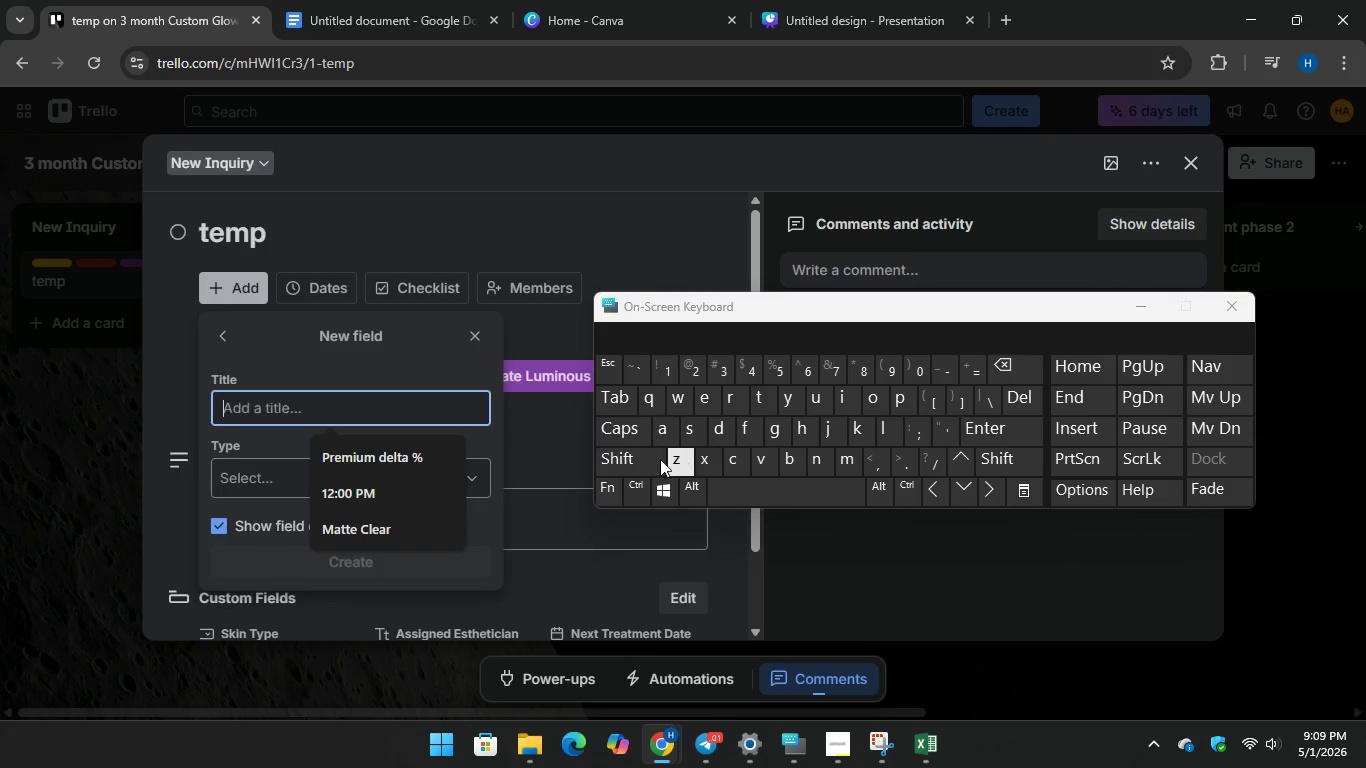 
type(Treatme)
 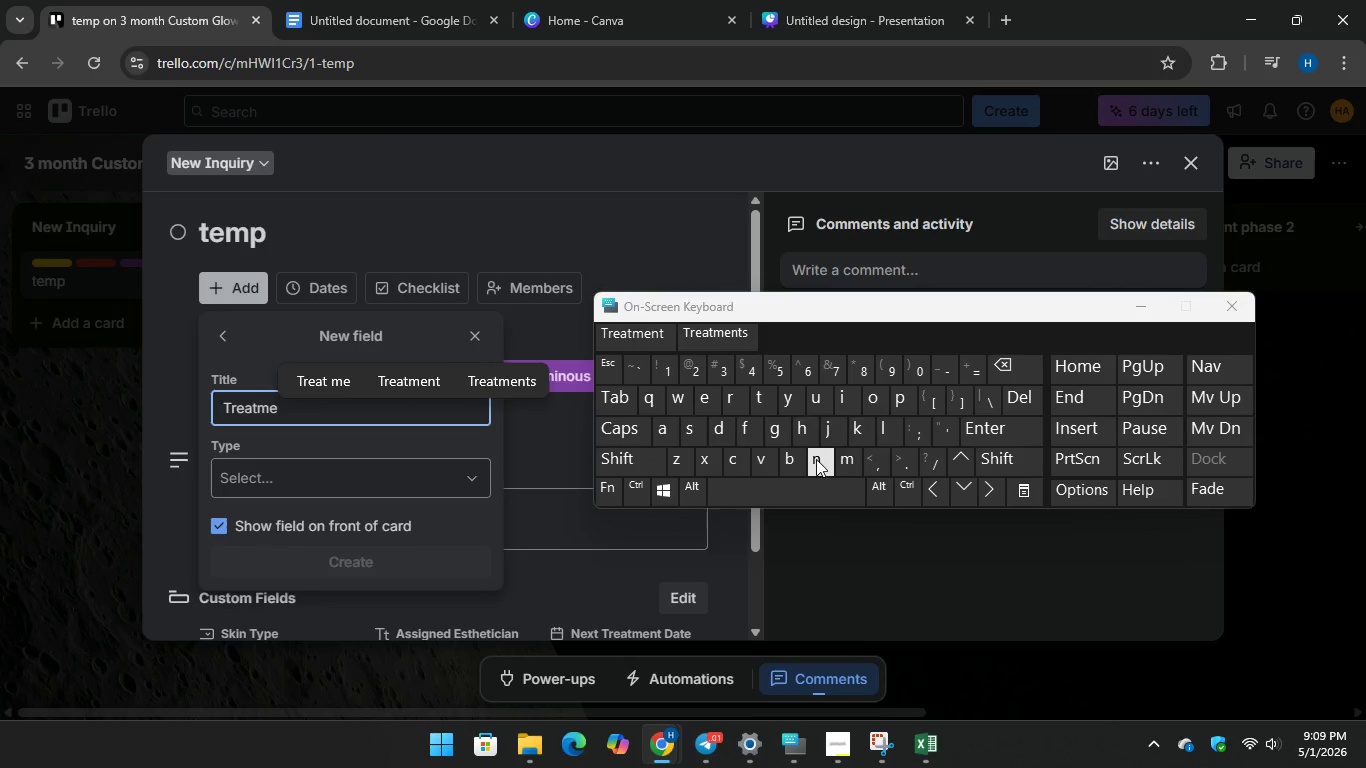 
type(nt progress()
 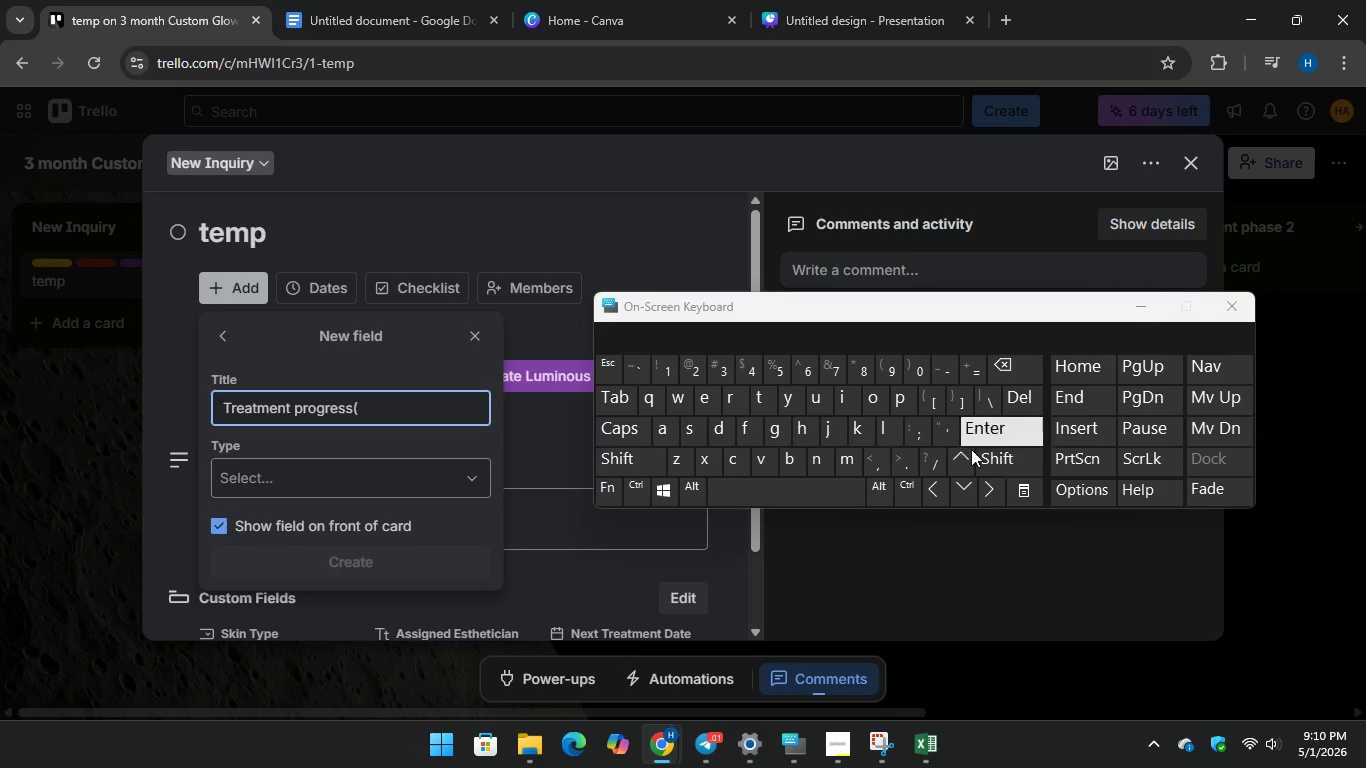 
wait(6.17)
 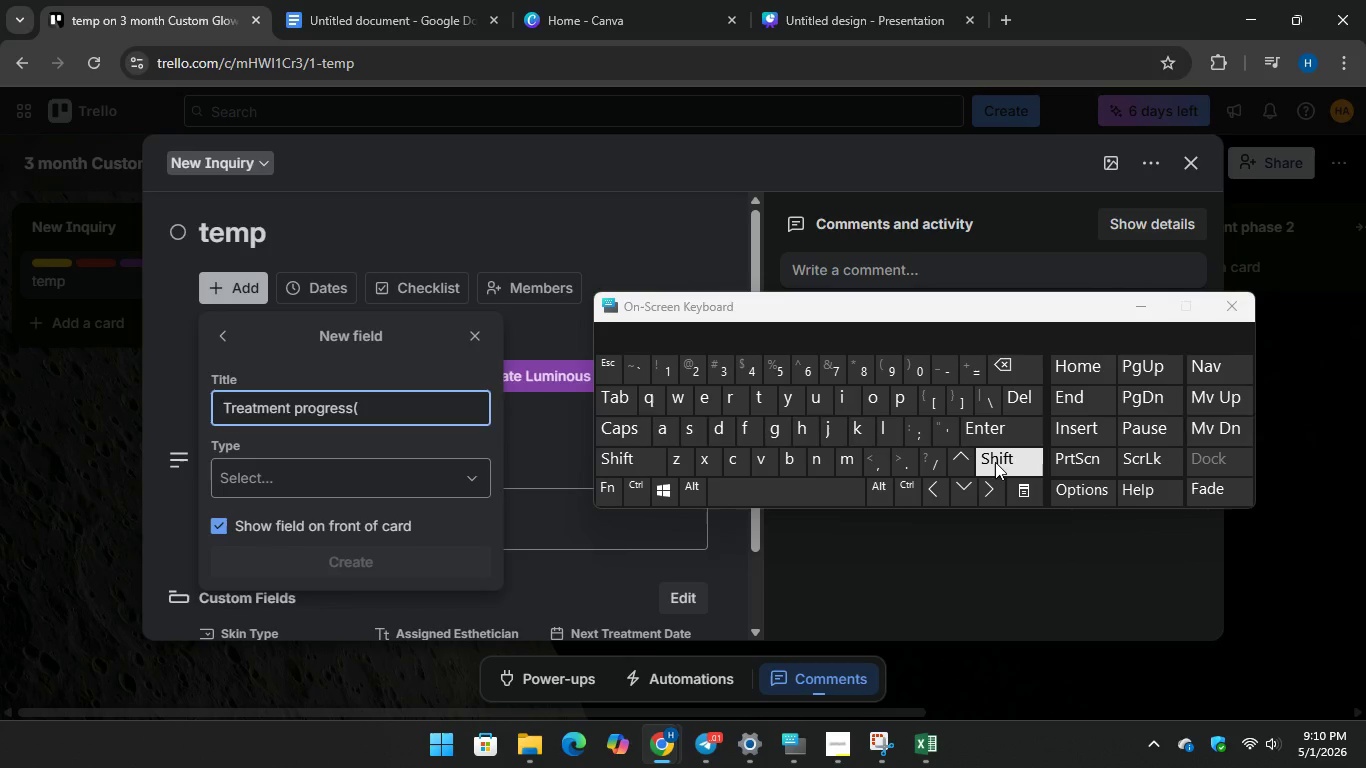 
type(%))
 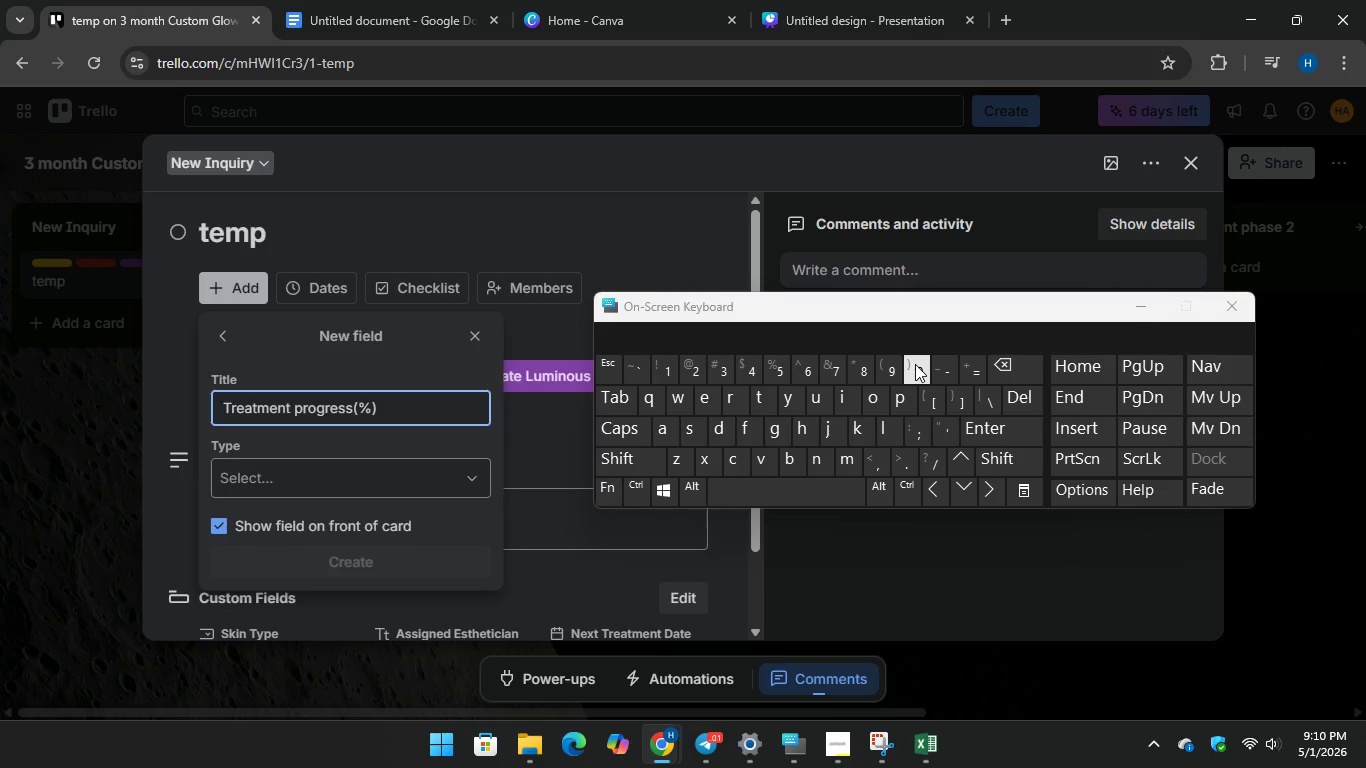 
wait(72.73)
 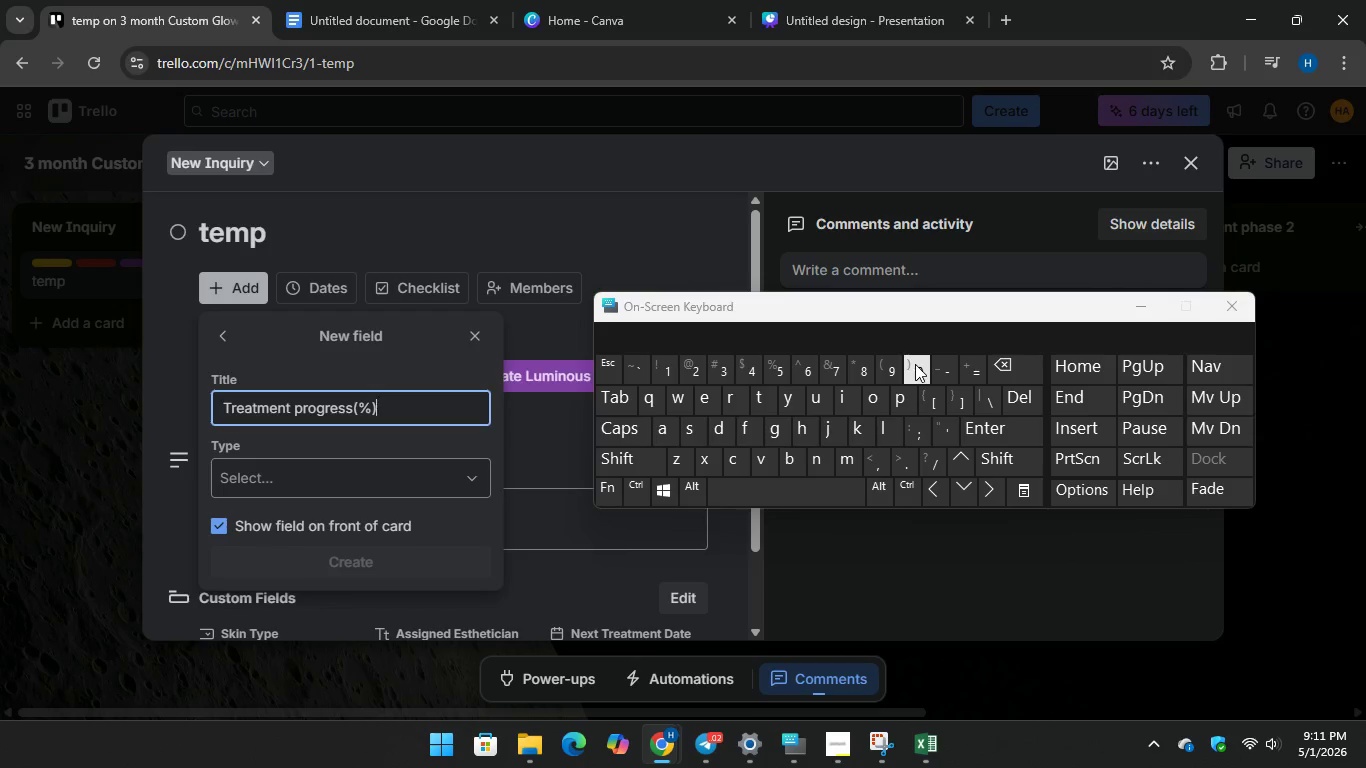 
left_click([368, 484])
 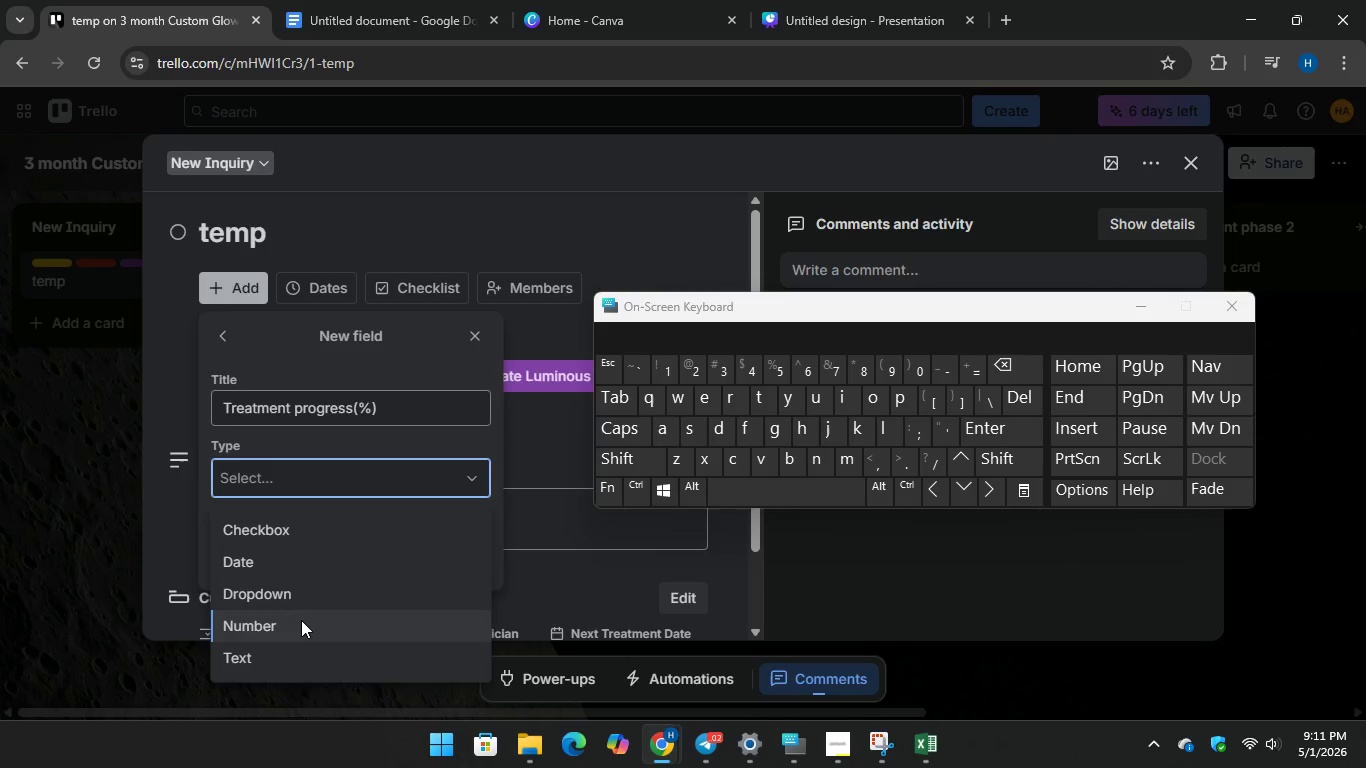 
left_click([301, 620])
 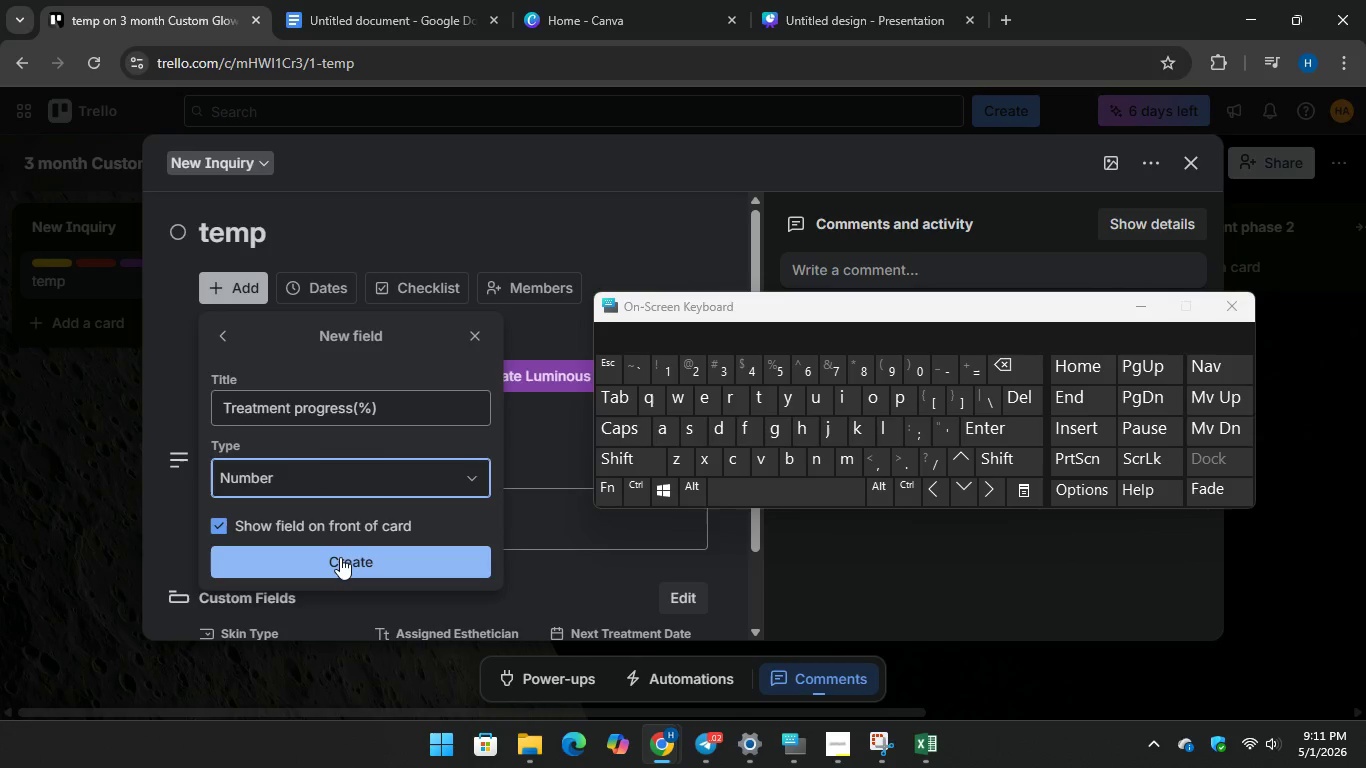 
left_click([340, 557])
 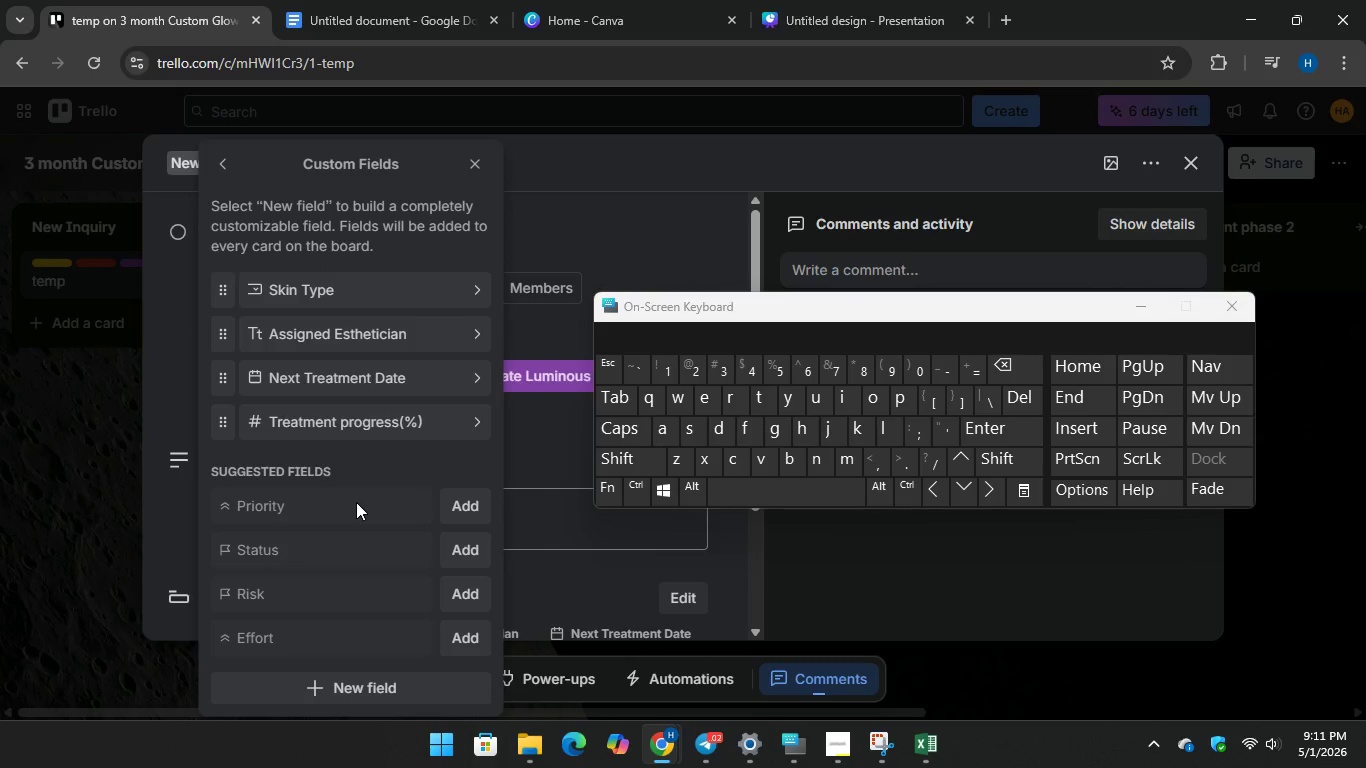 
scroll: coordinate [356, 502], scroll_direction: down, amount: 1.0
 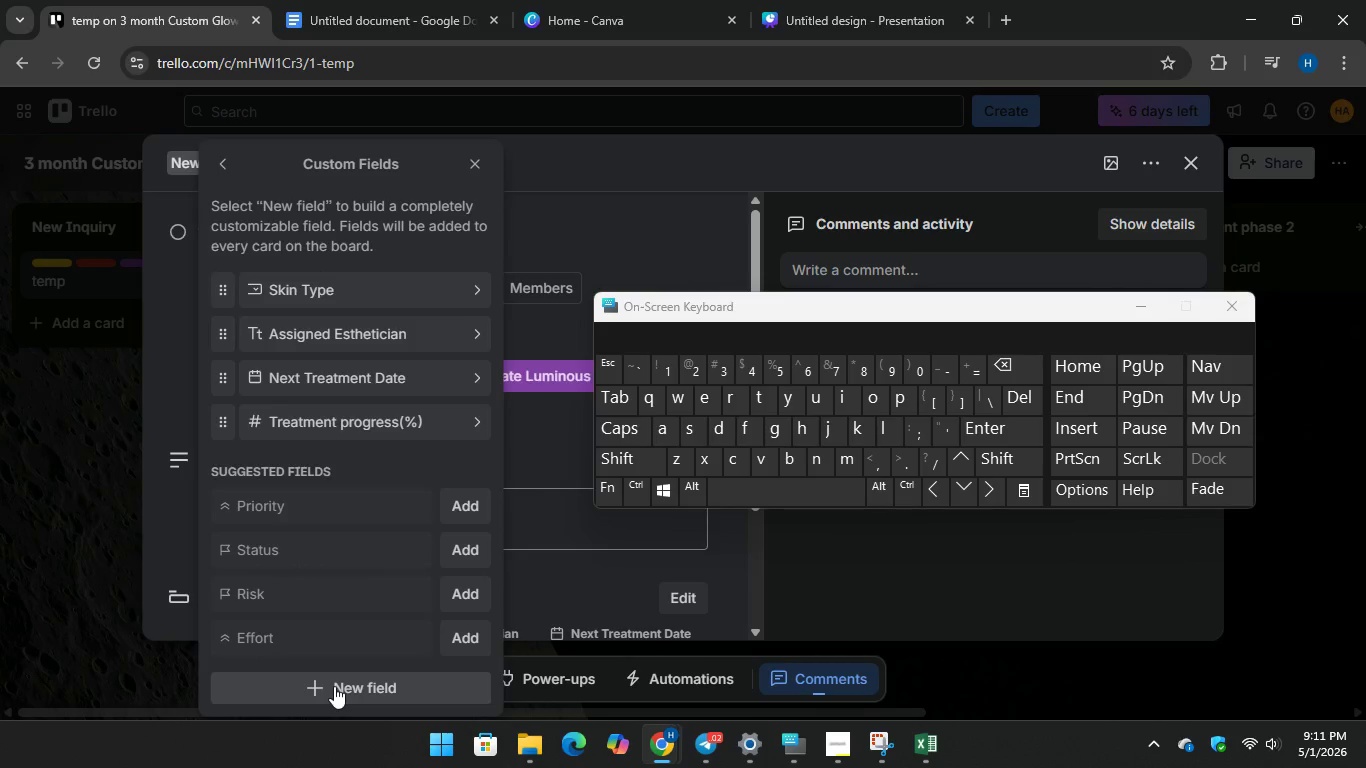 
left_click([334, 686])
 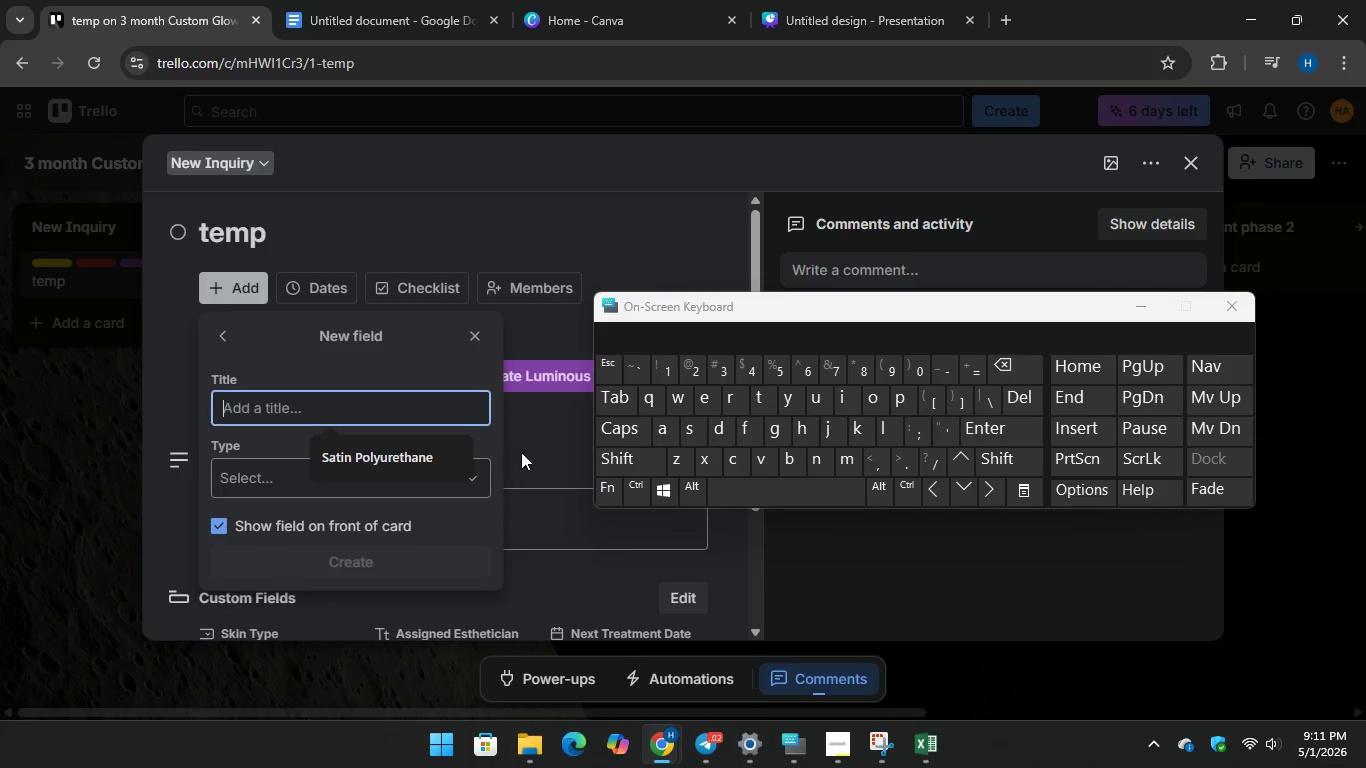 
type(Subsc)
 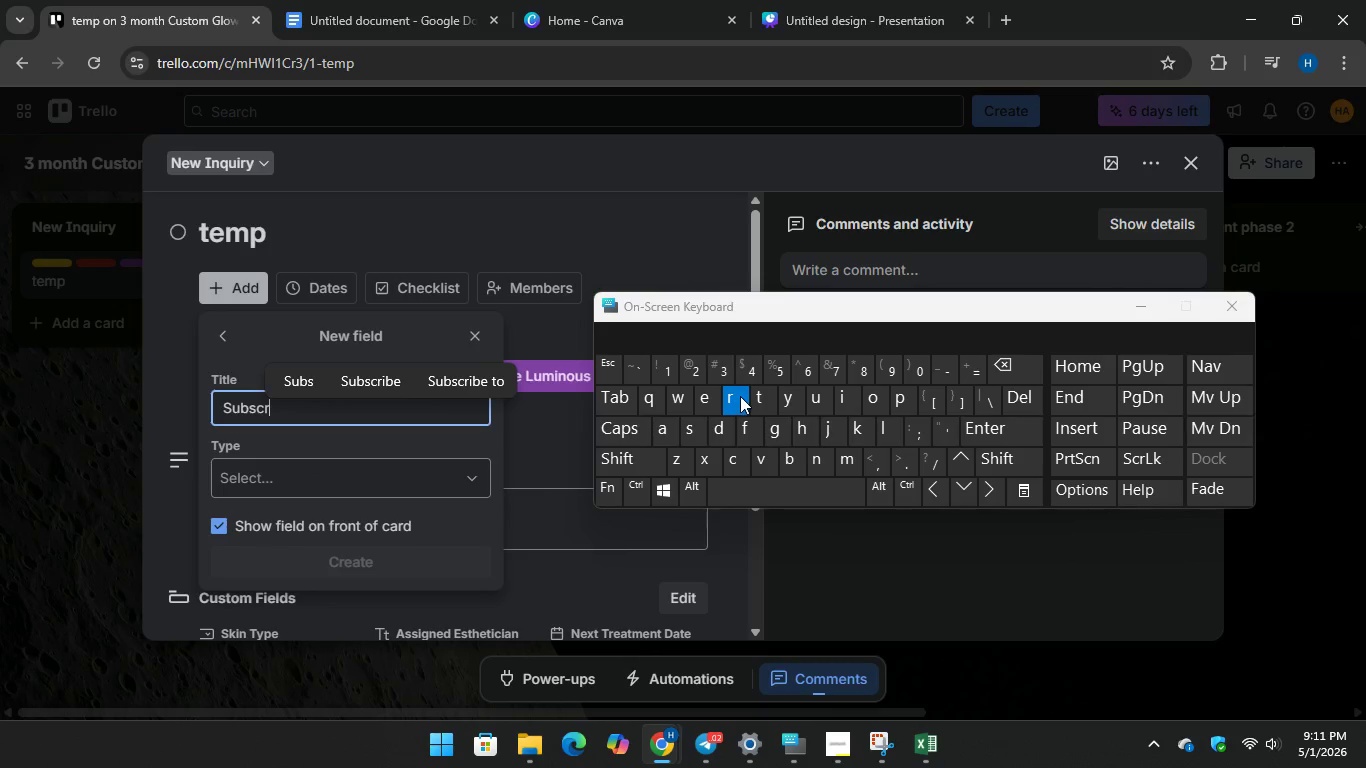 
type(ription)
 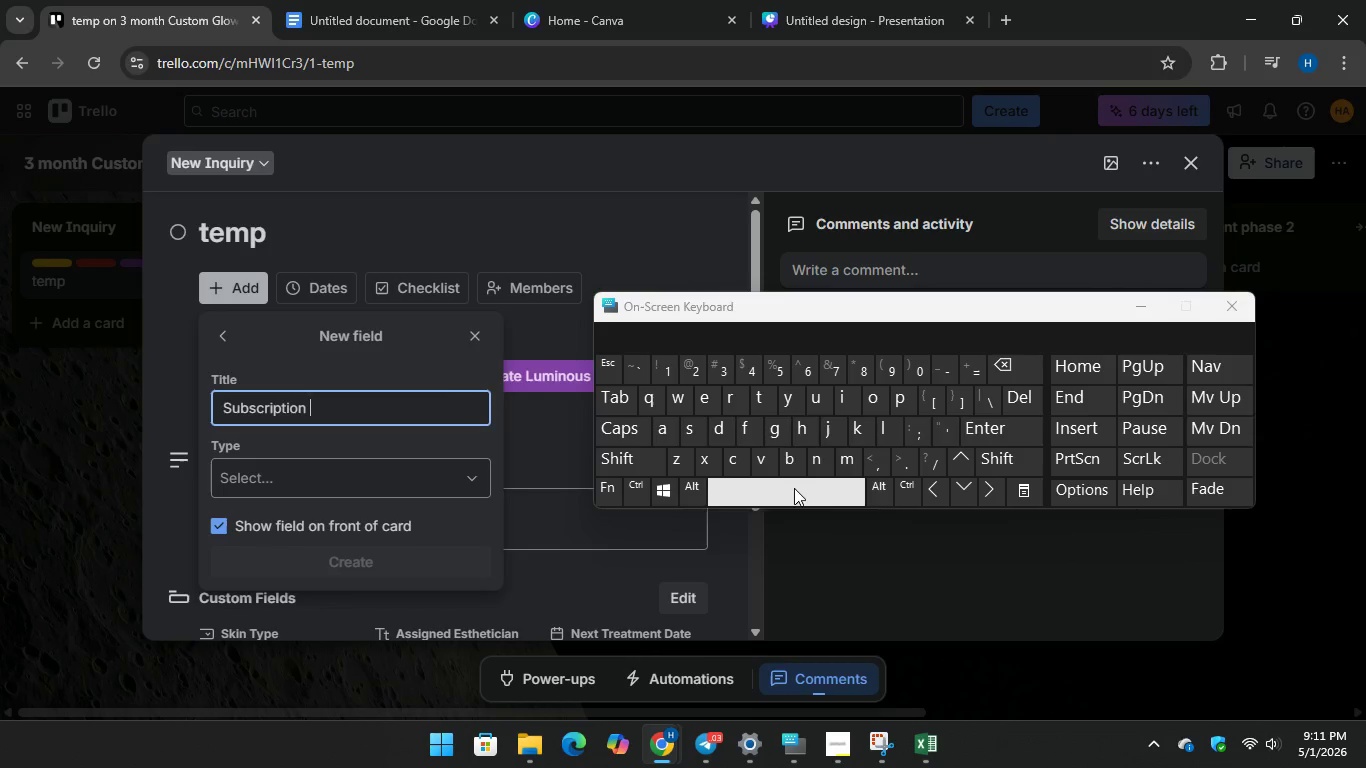 
type( tier)
 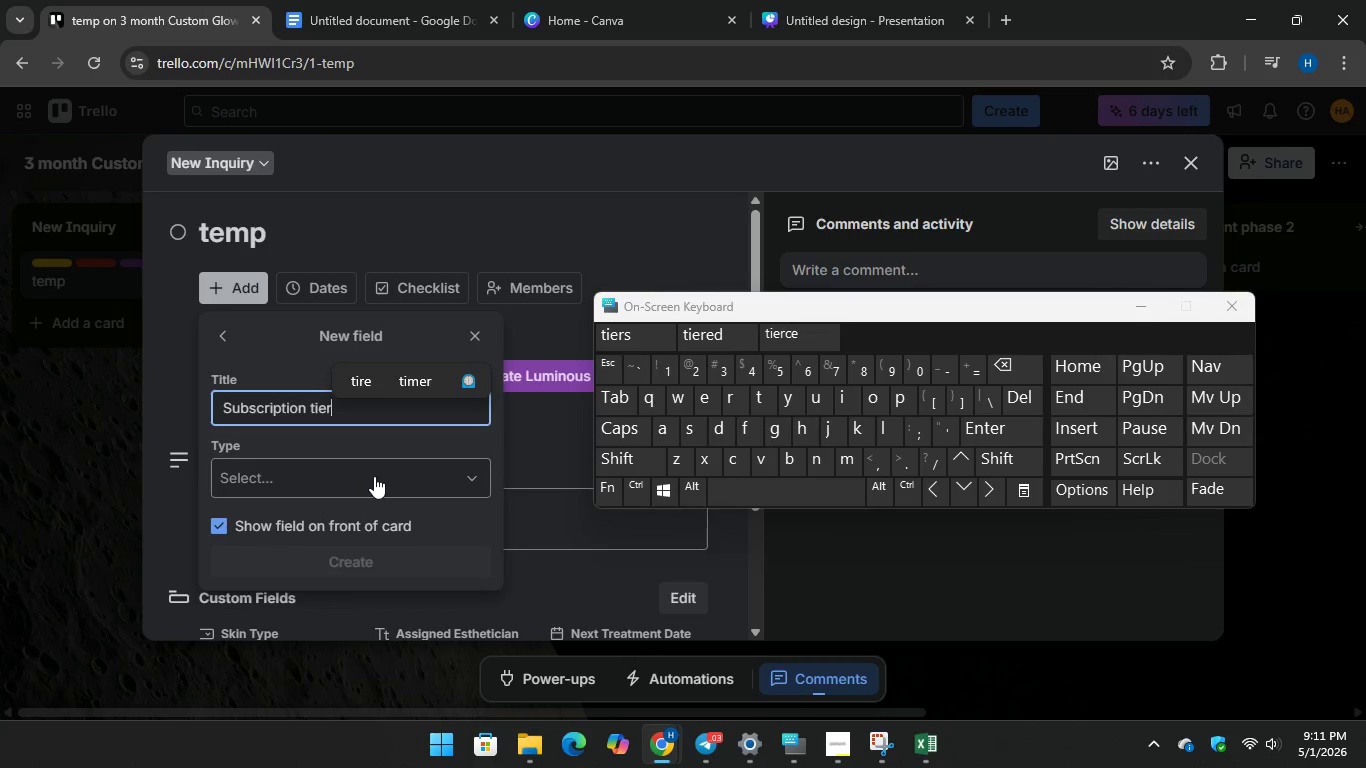 
left_click([374, 476])
 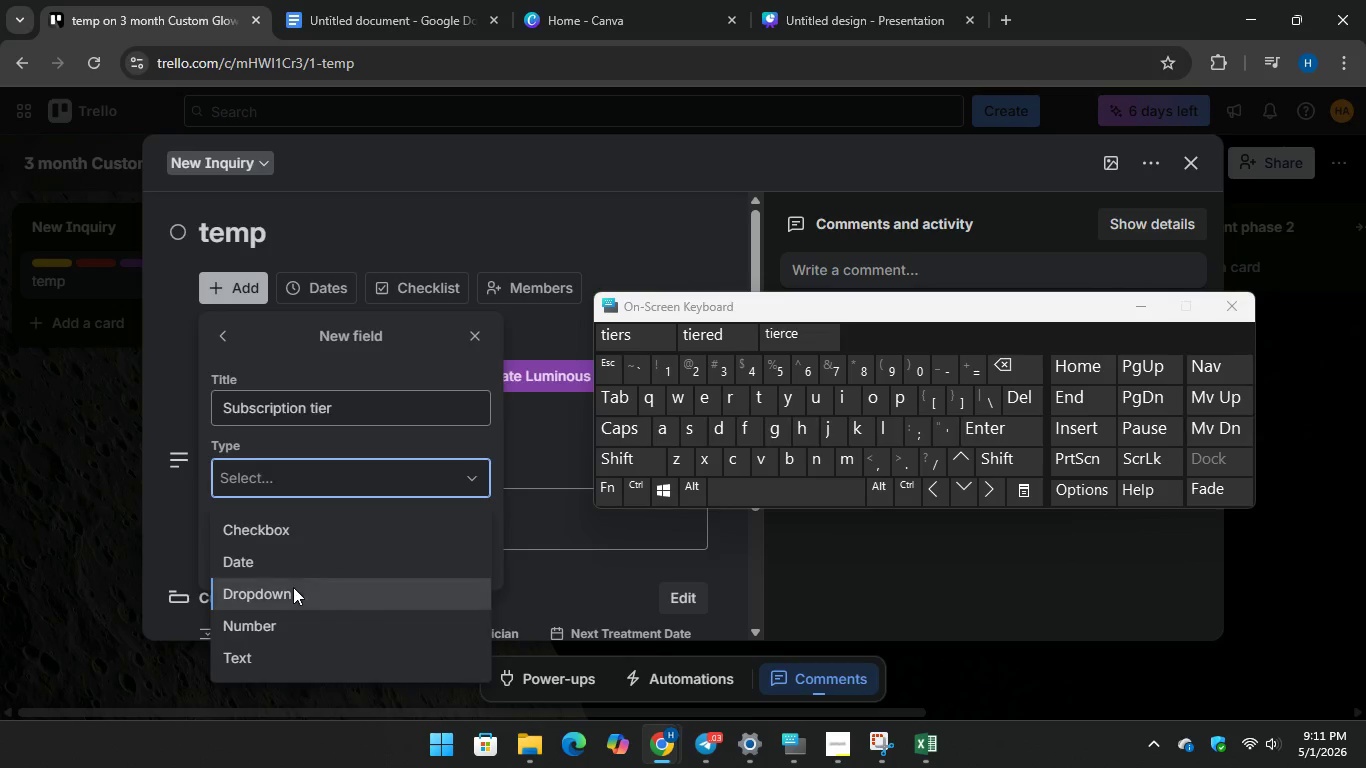 
left_click([293, 587])
 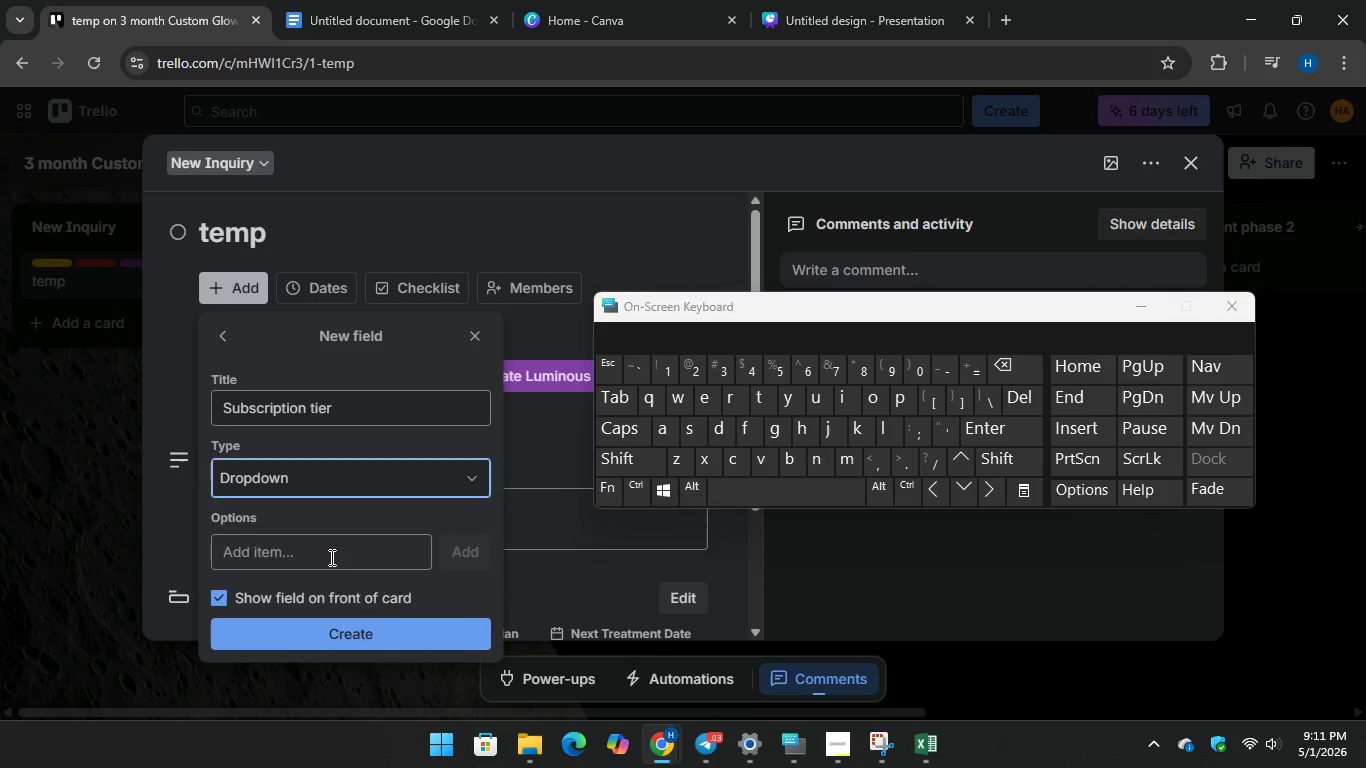 
left_click([330, 556])
 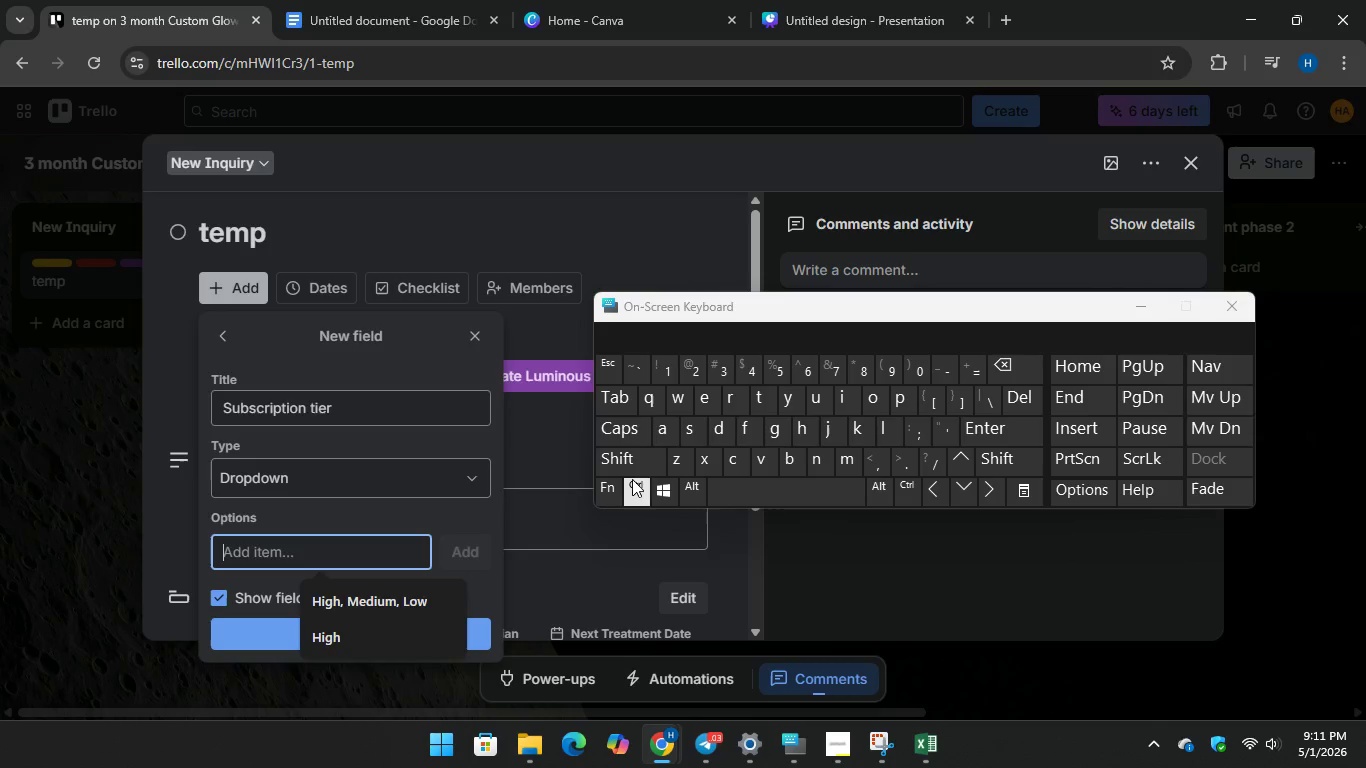 
wait(11.27)
 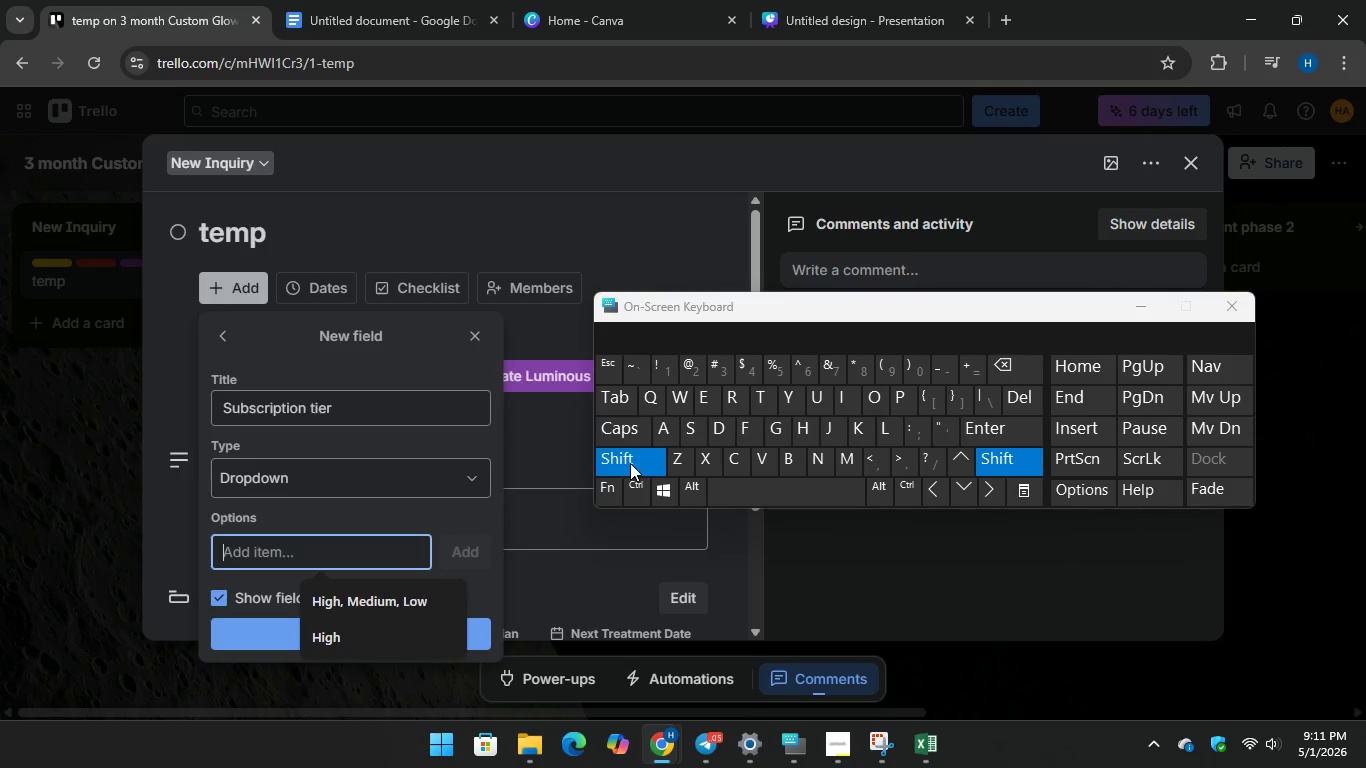 
type(Glo)
 